 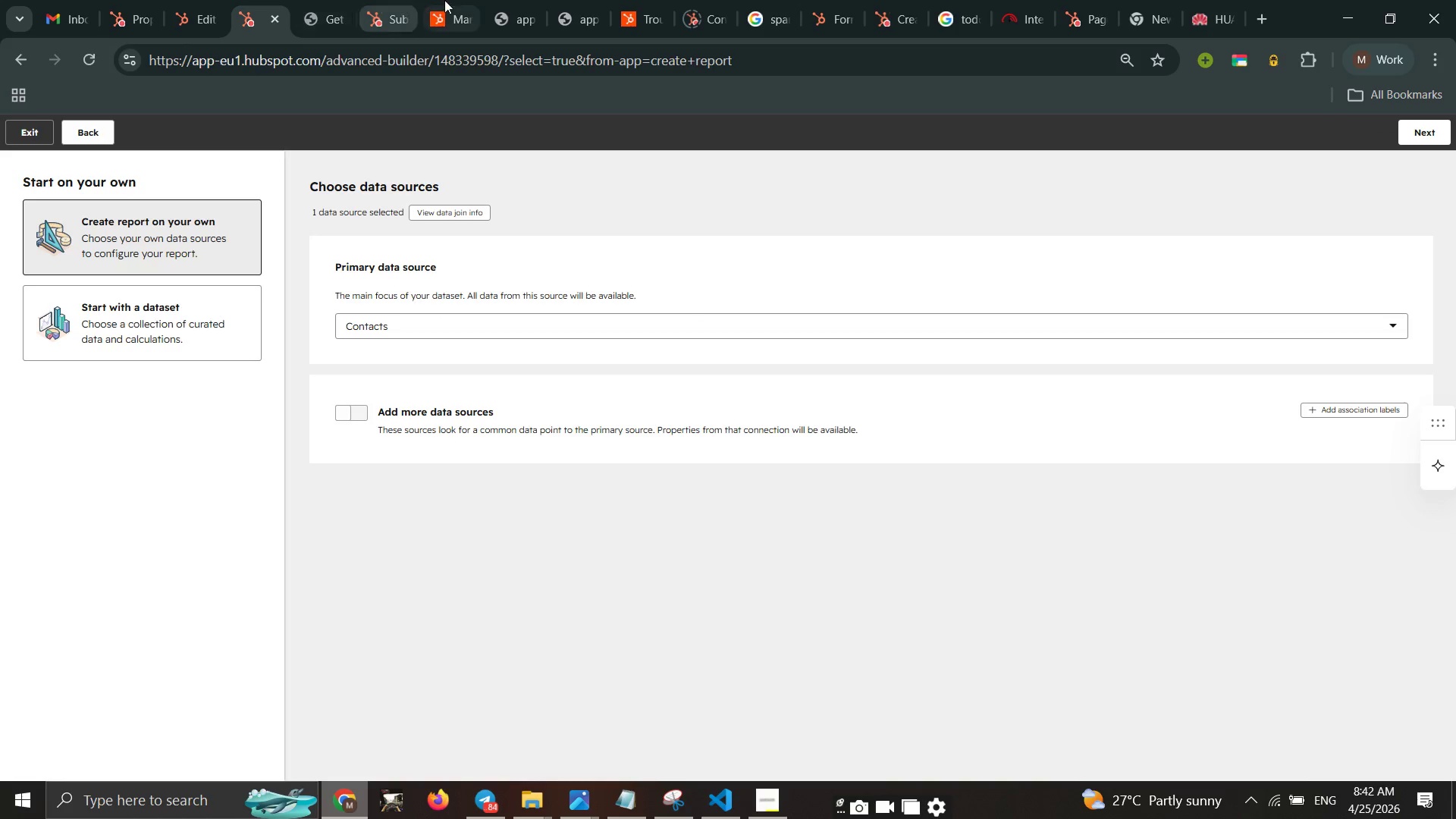 
left_click([369, 11])
 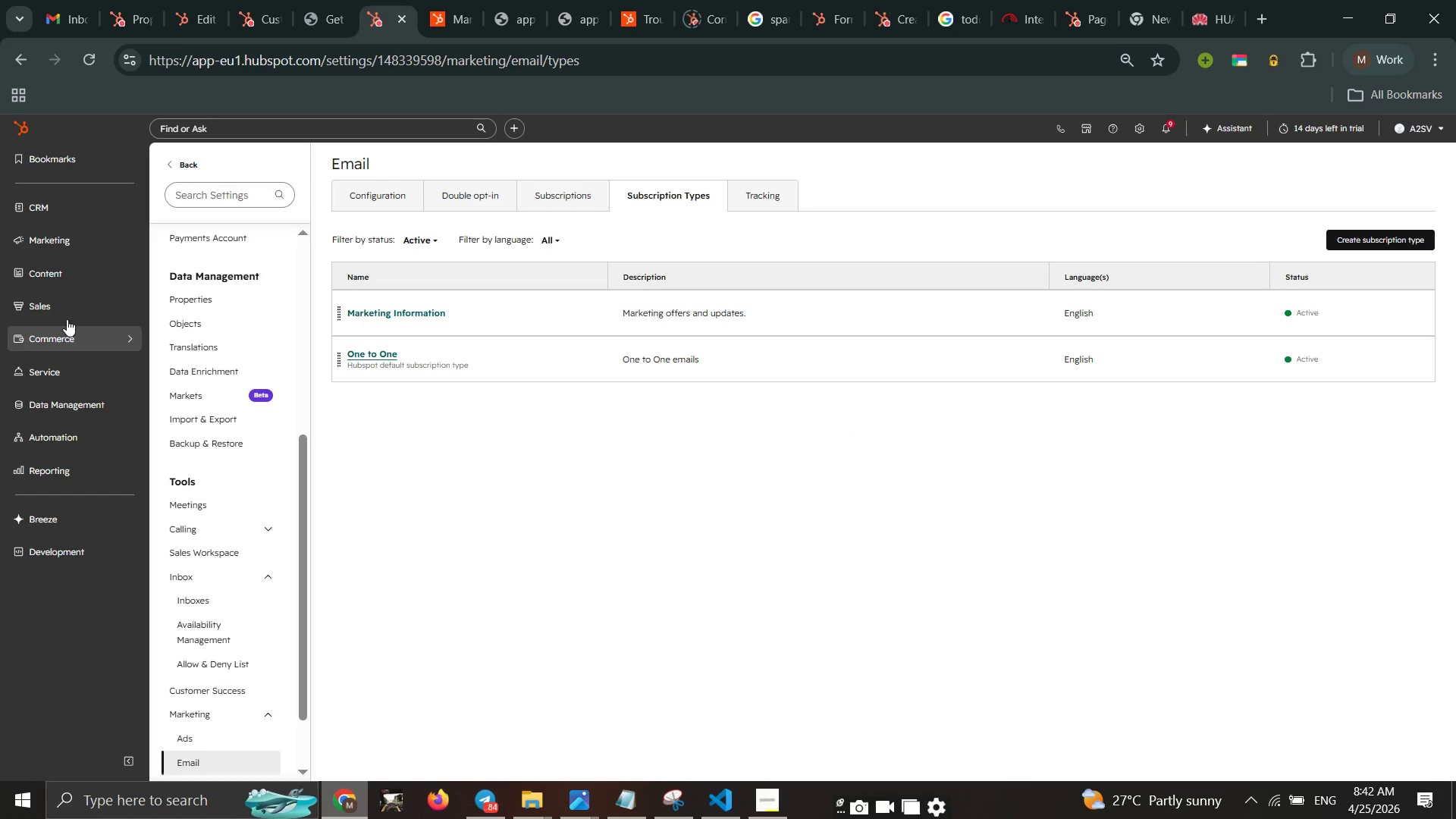 
double_click([69, 308])
 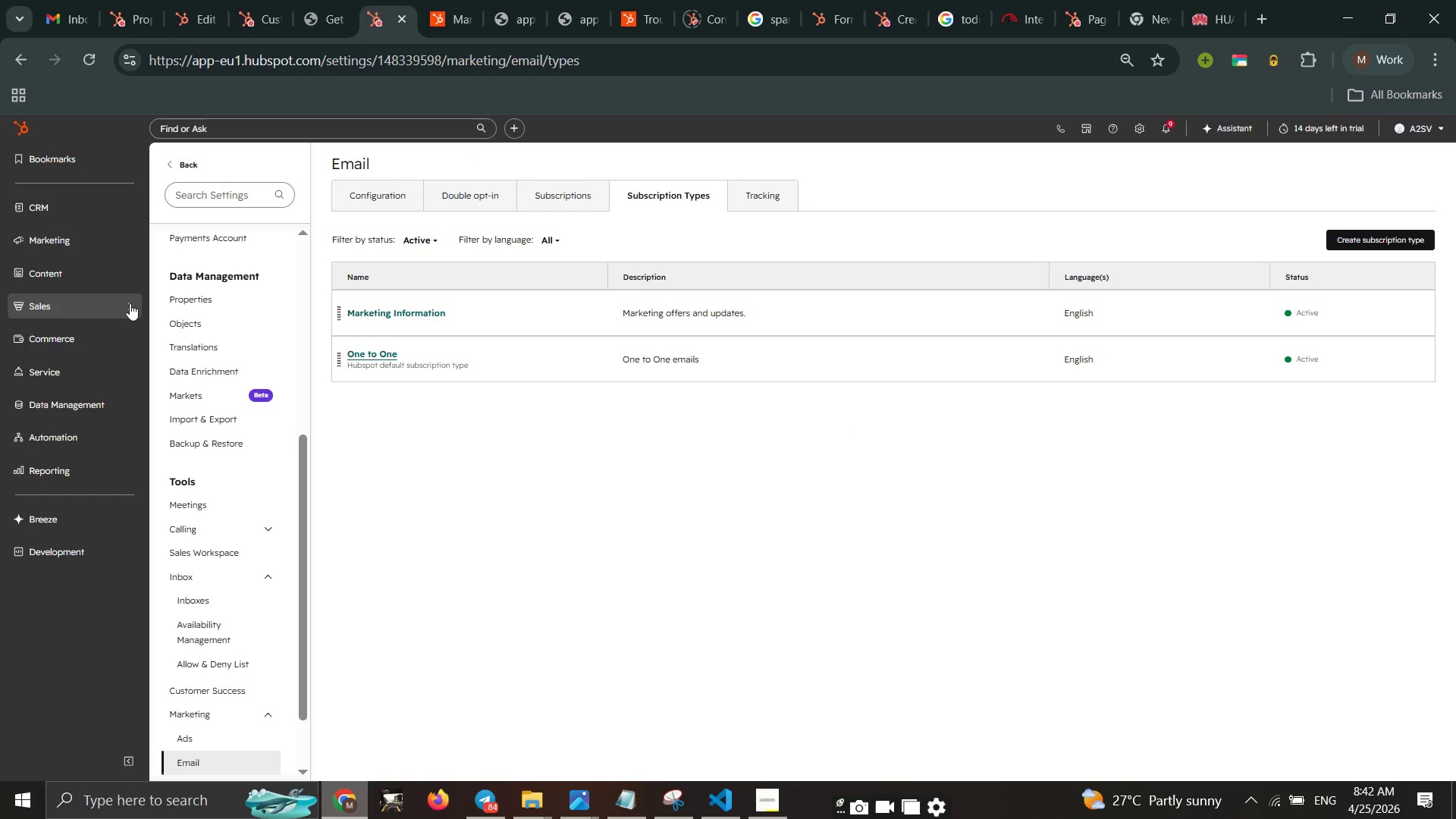 
left_click([130, 303])
 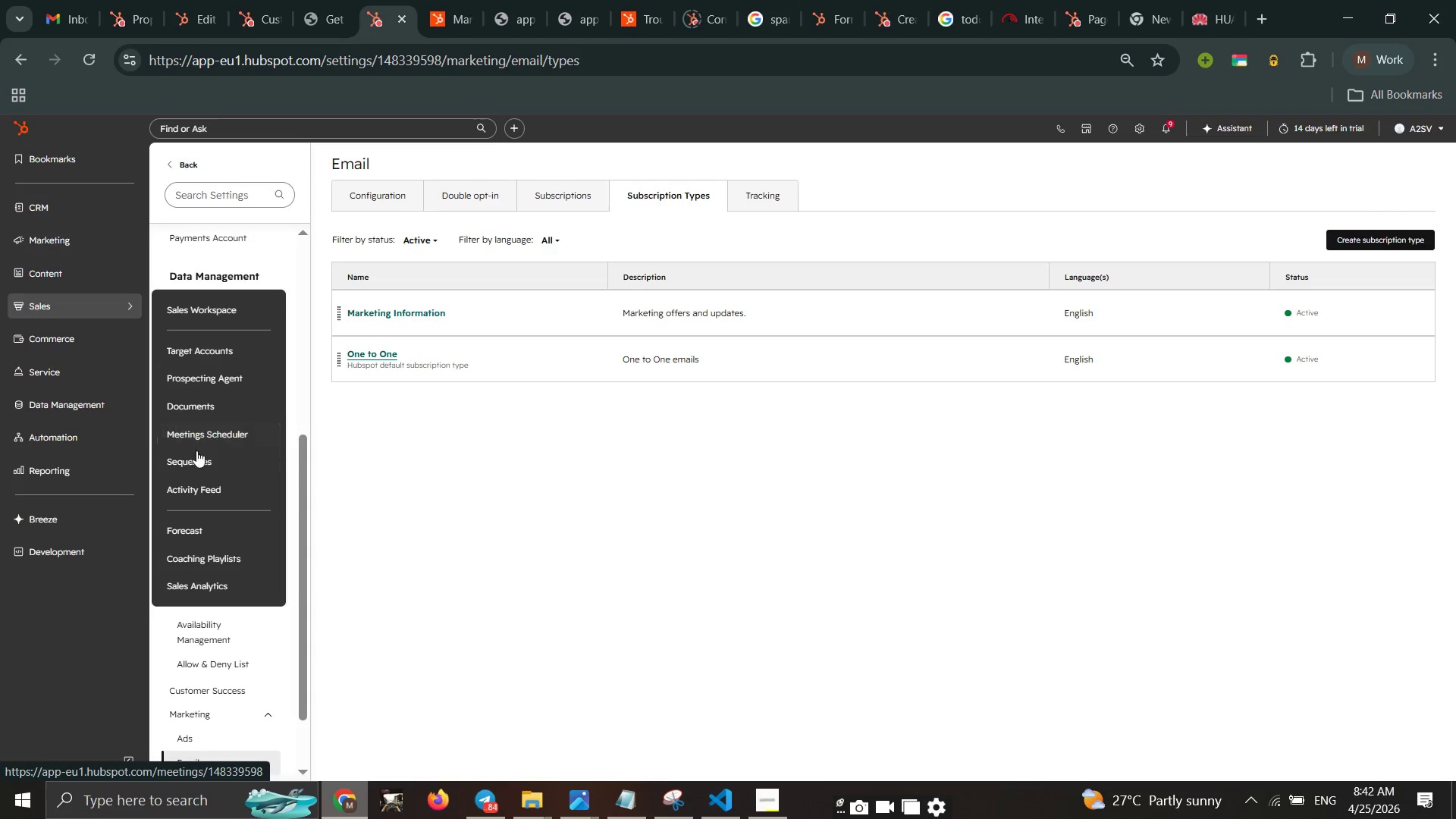 
double_click([196, 453])
 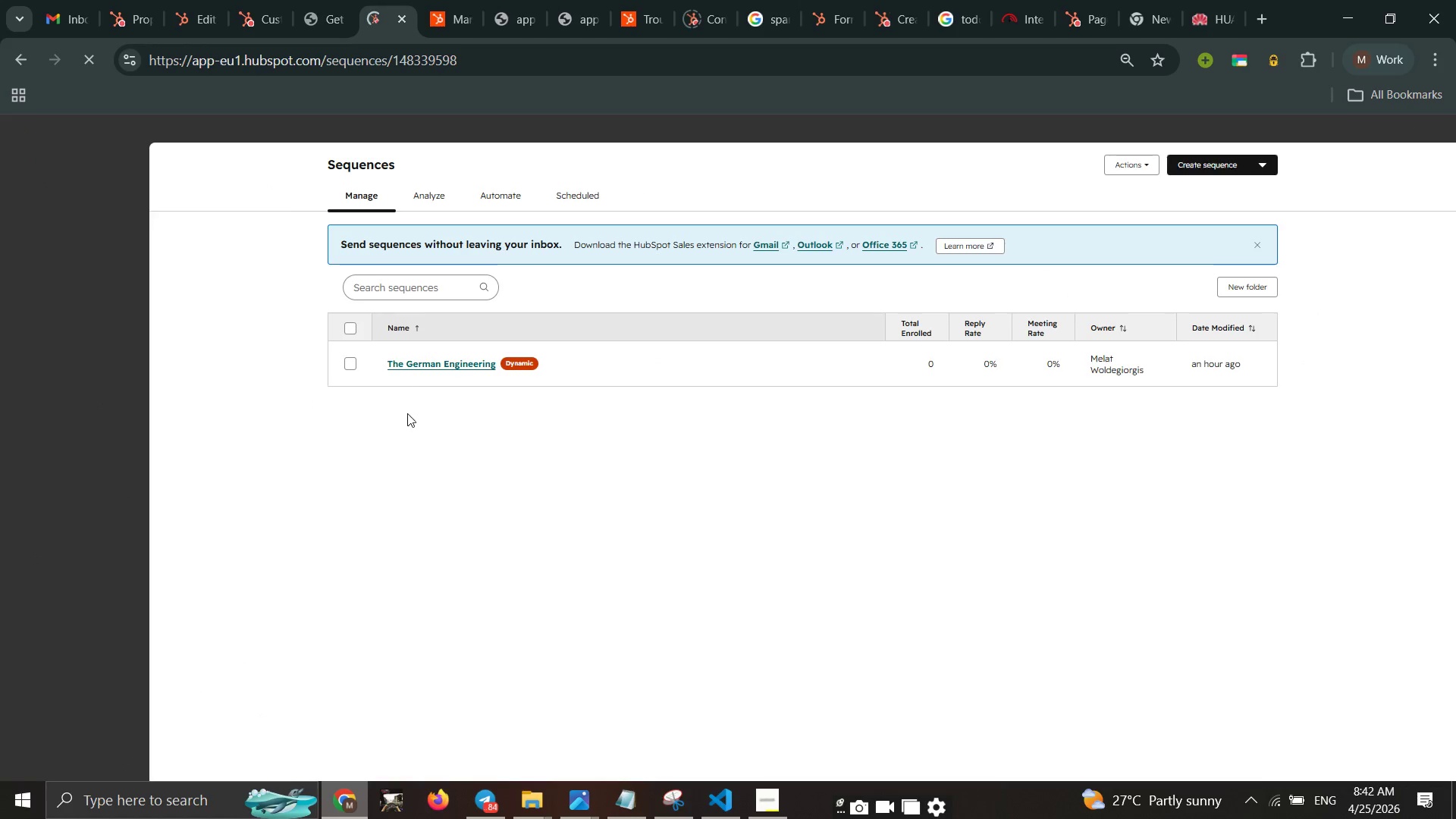 
wait(6.38)
 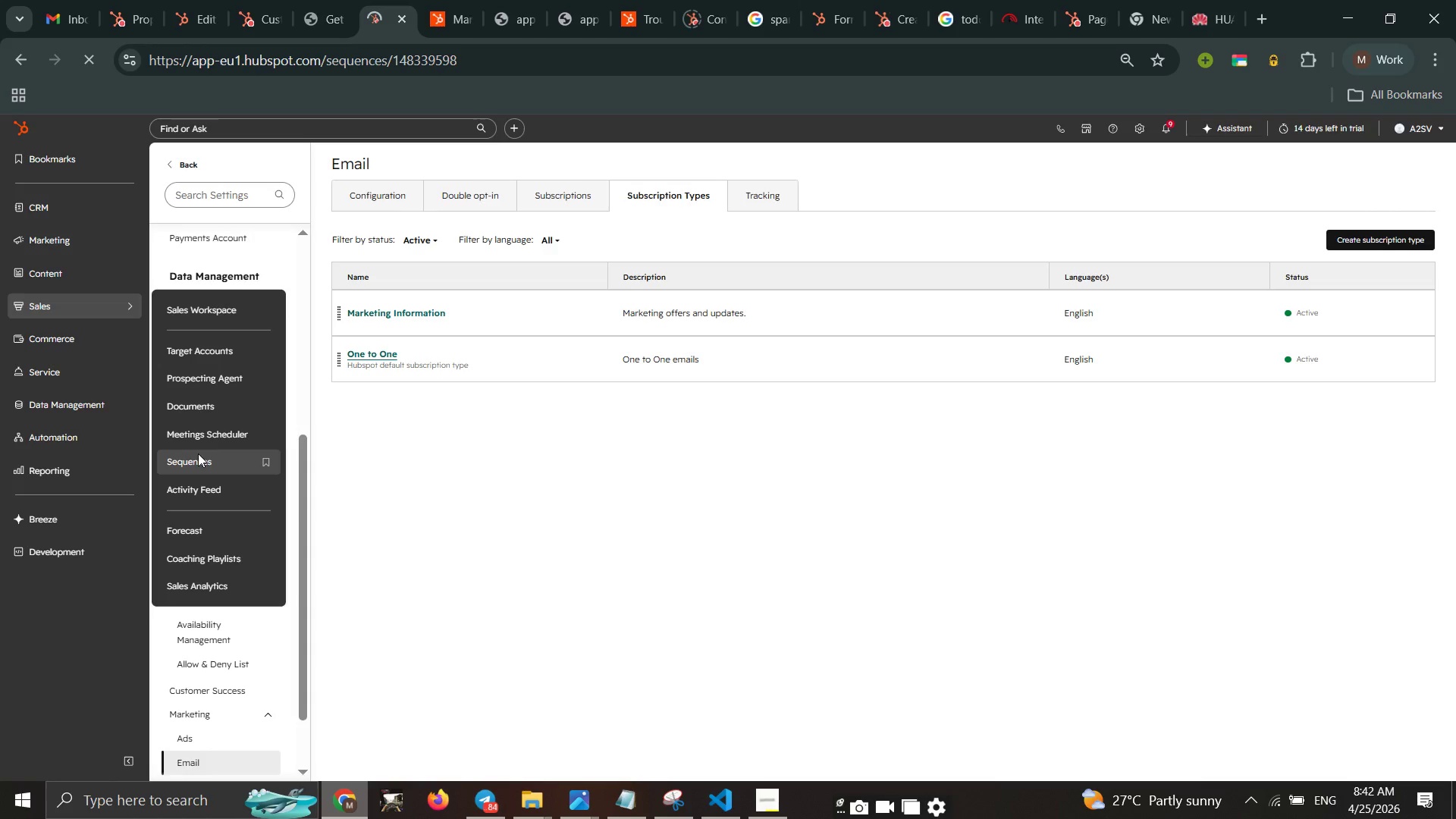 
left_click([406, 367])
 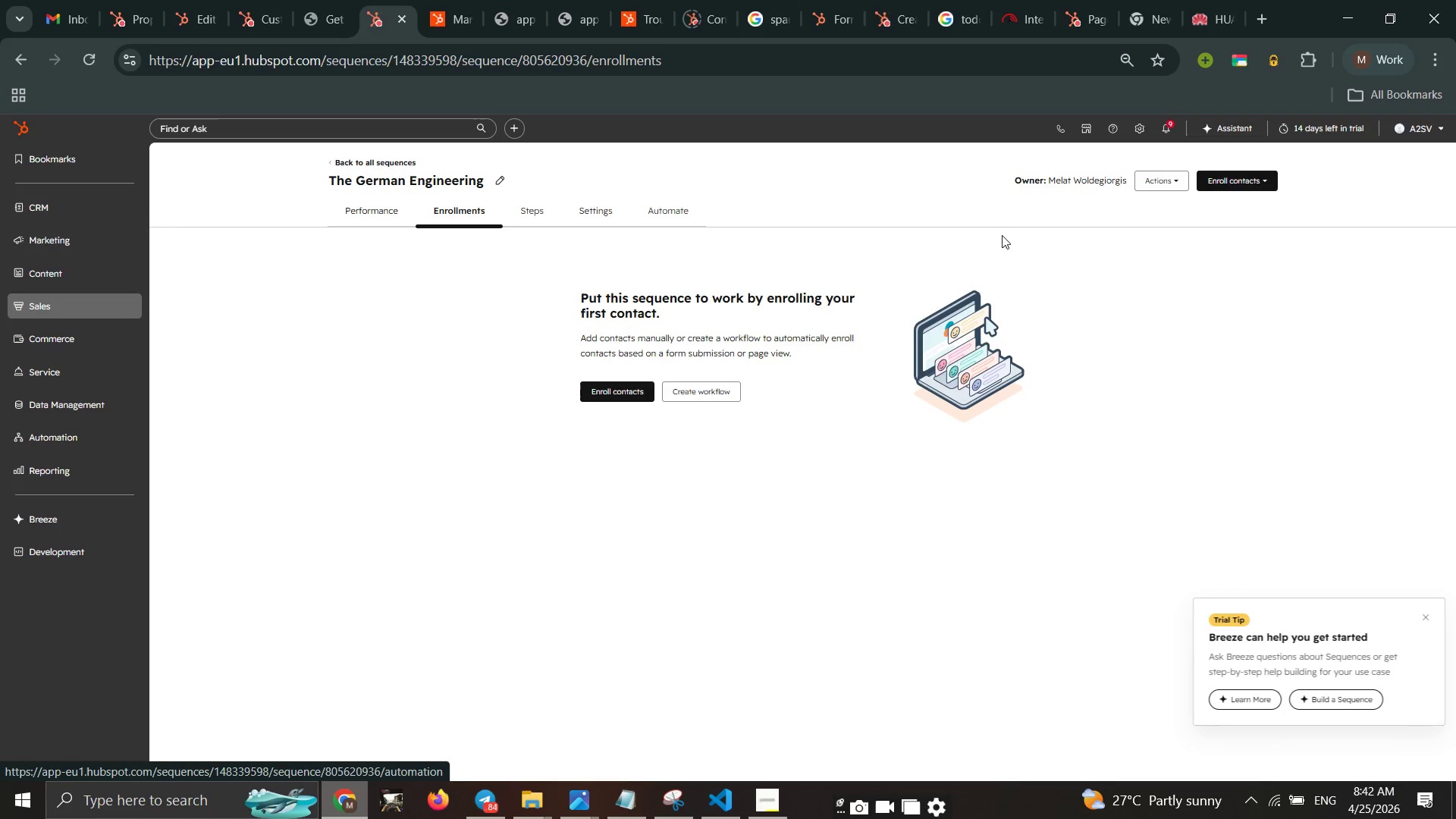 
wait(6.33)
 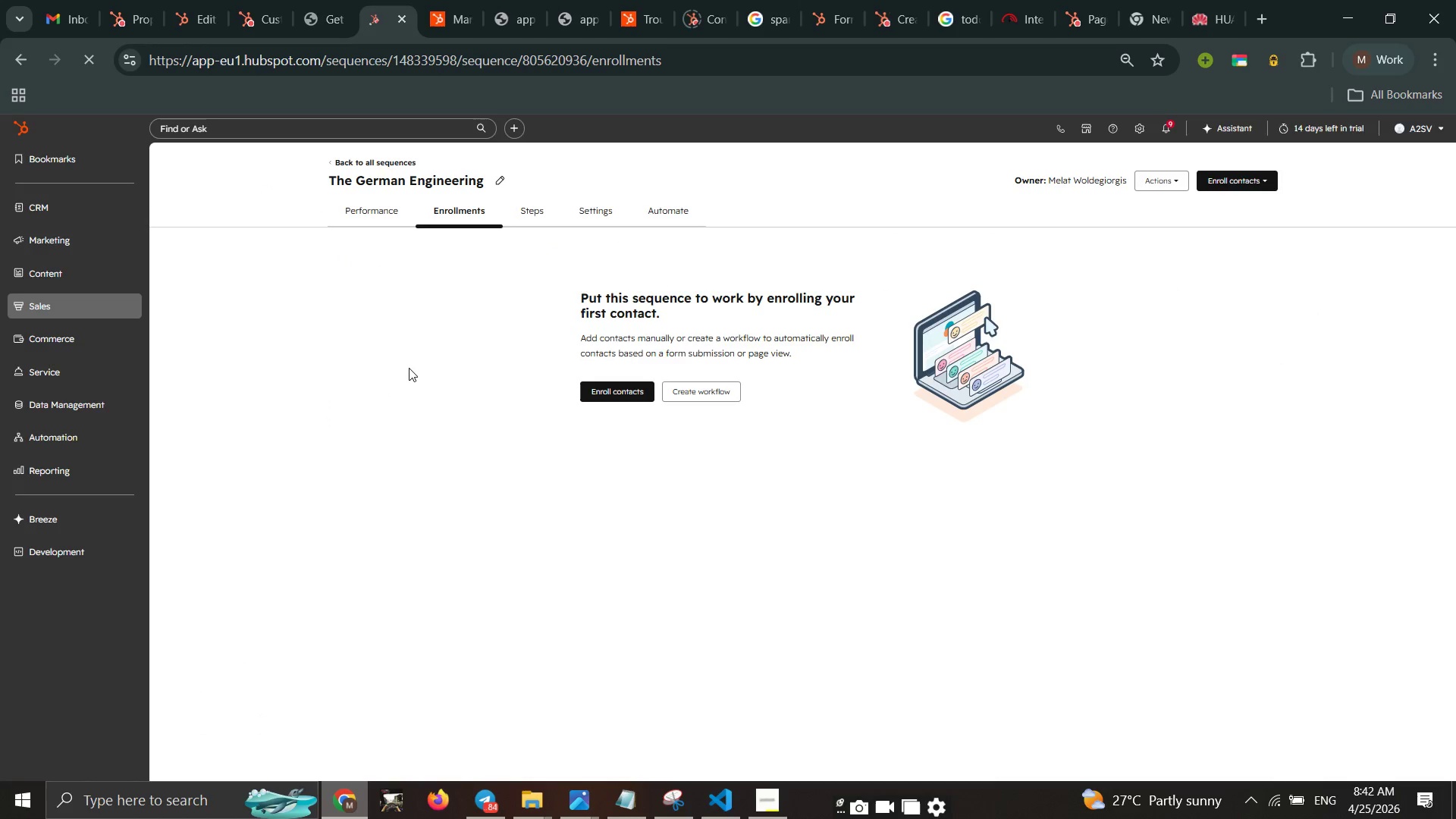 
left_click([1260, 187])
 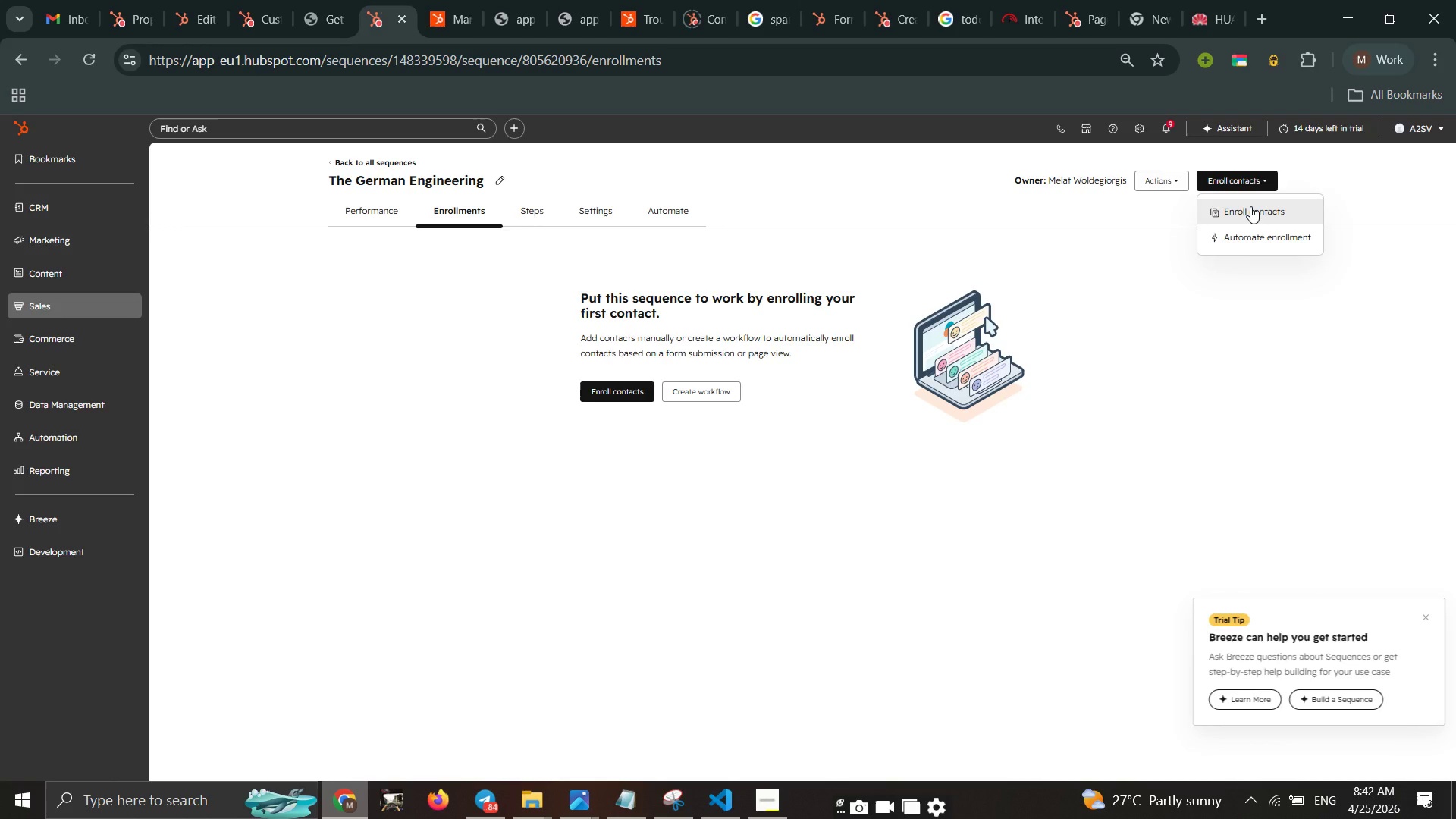 
left_click([1250, 206])
 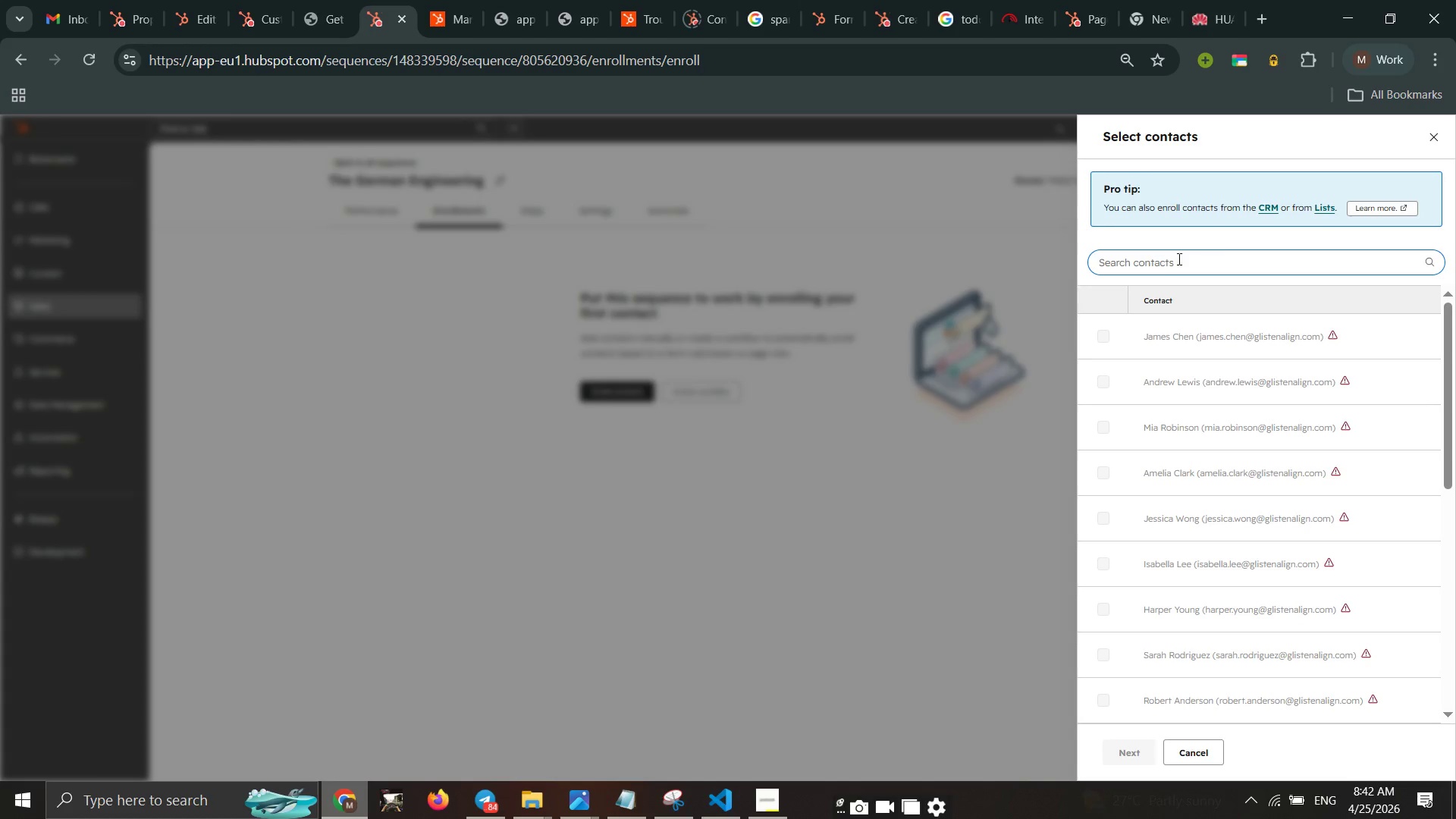 
left_click([1137, 344])
 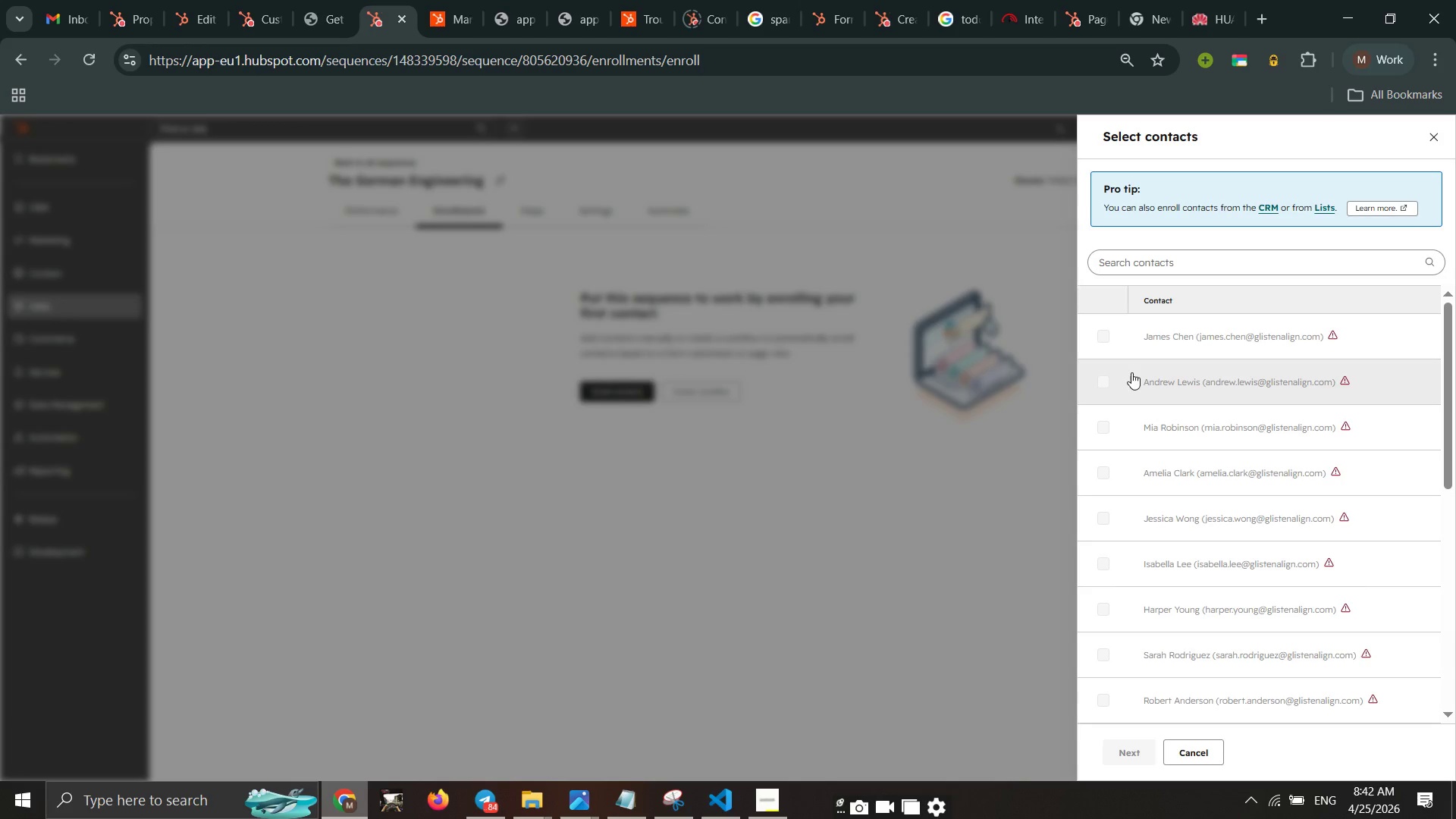 
left_click([1131, 372])
 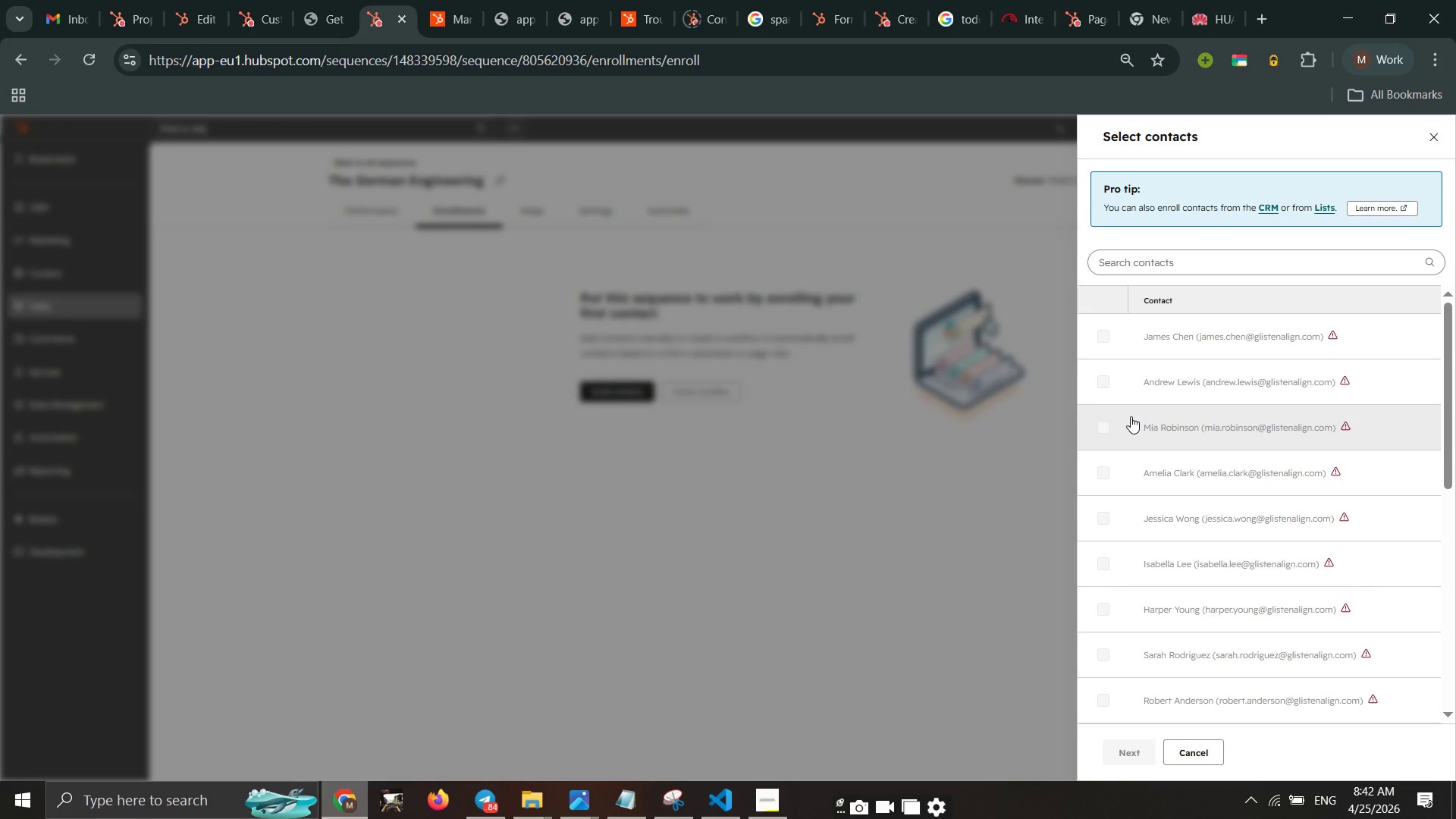 
left_click([1131, 416])
 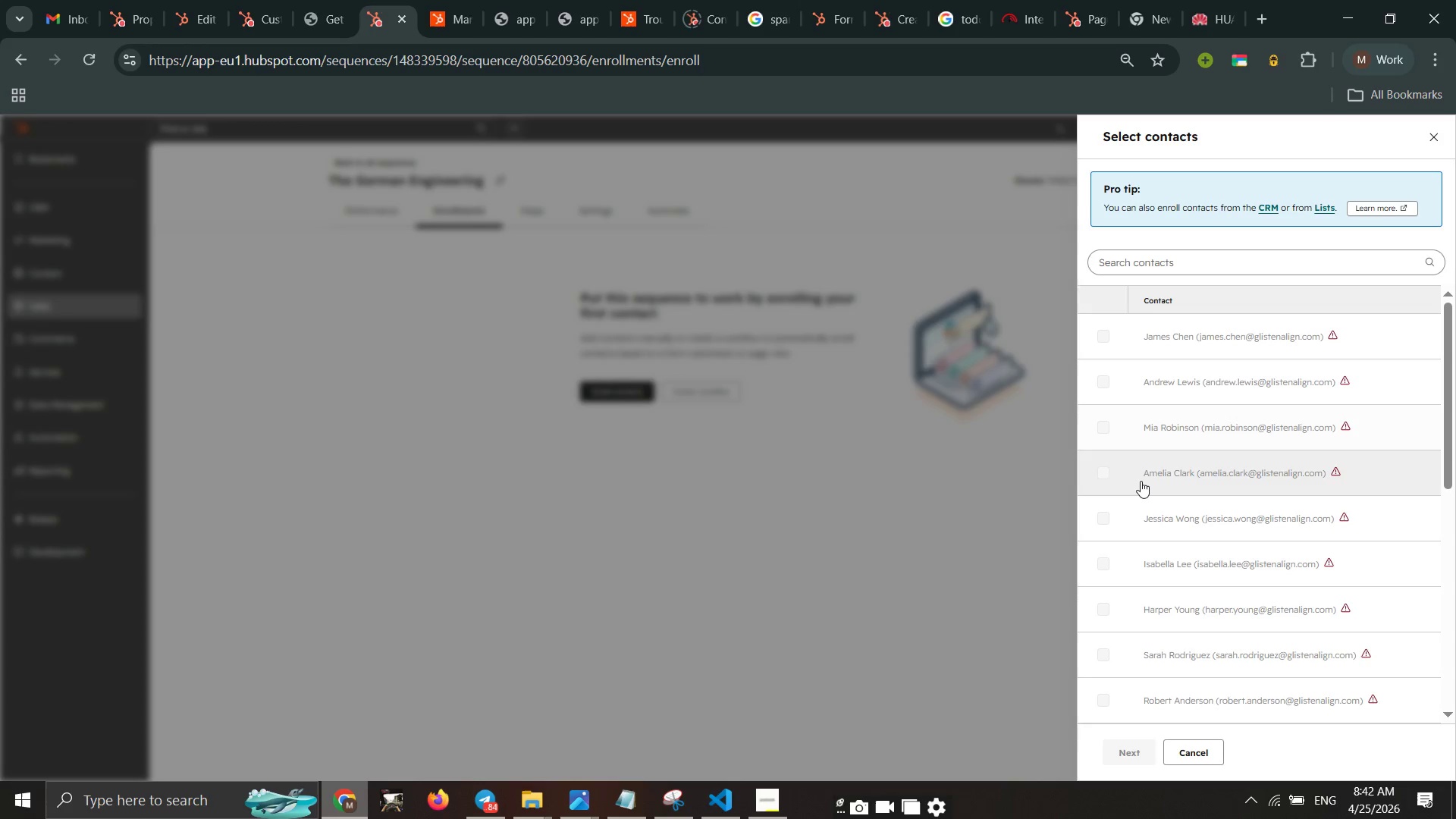 
left_click([1141, 481])
 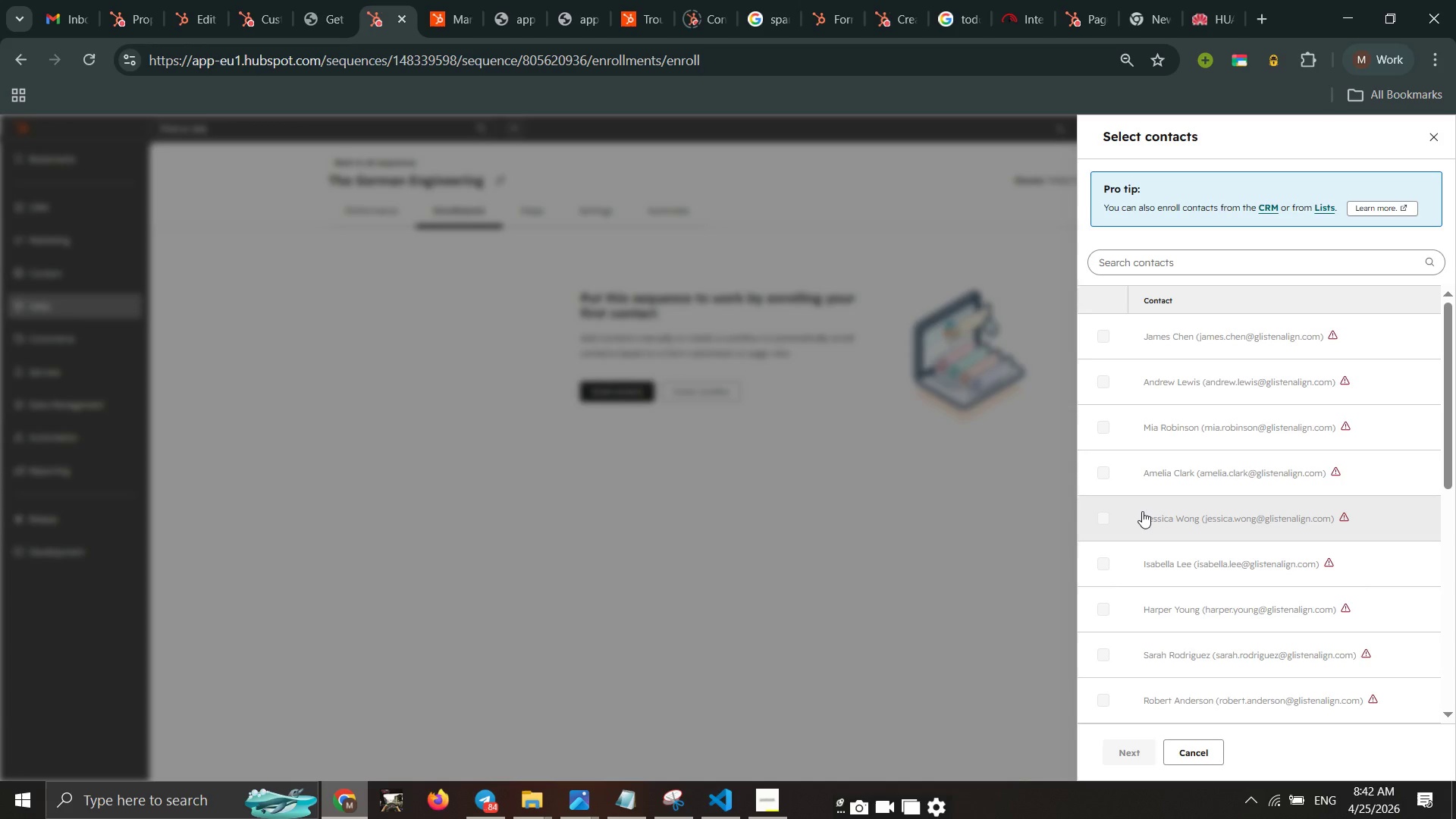 
left_click([1142, 511])
 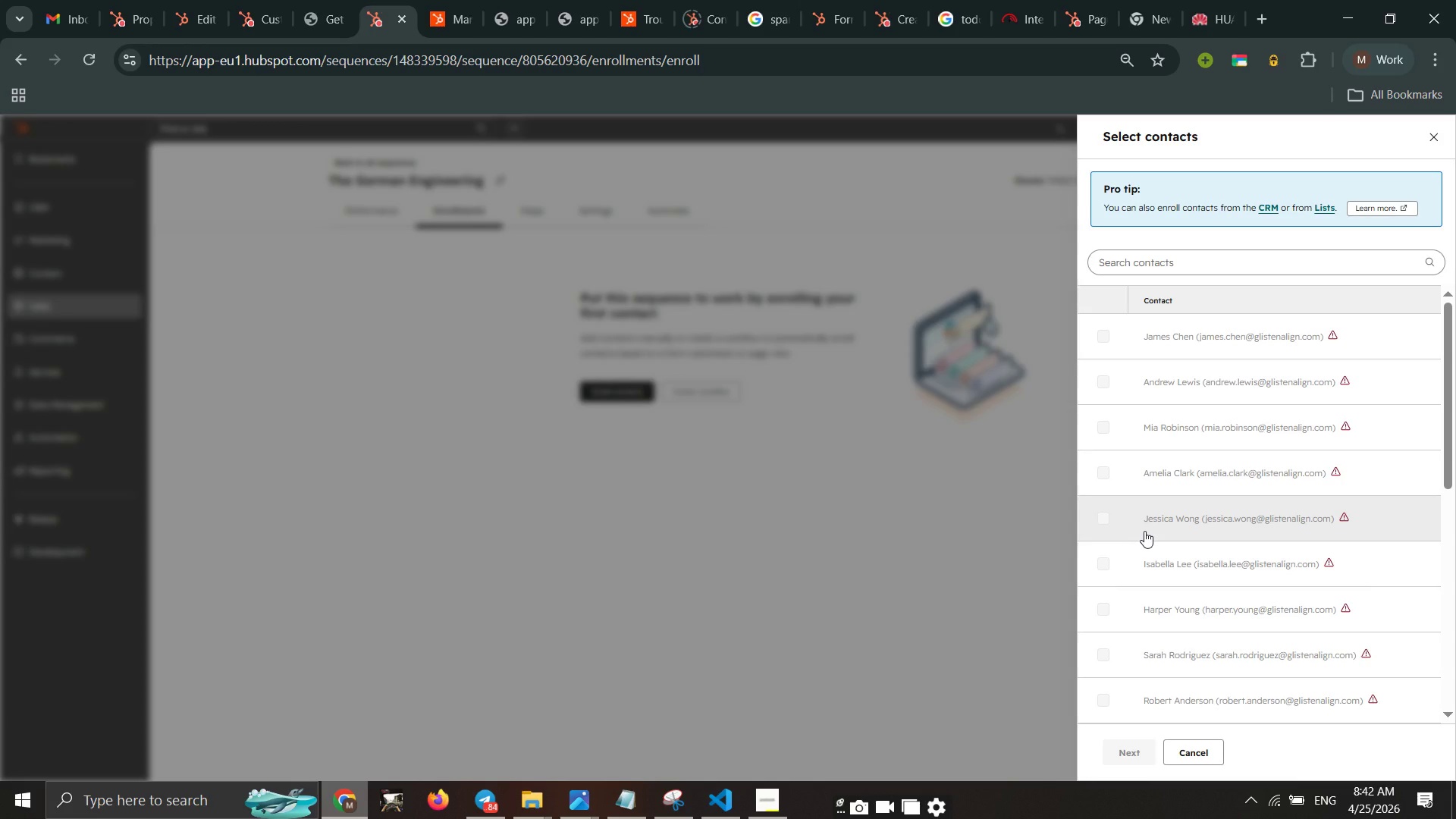 
left_click([1144, 531])
 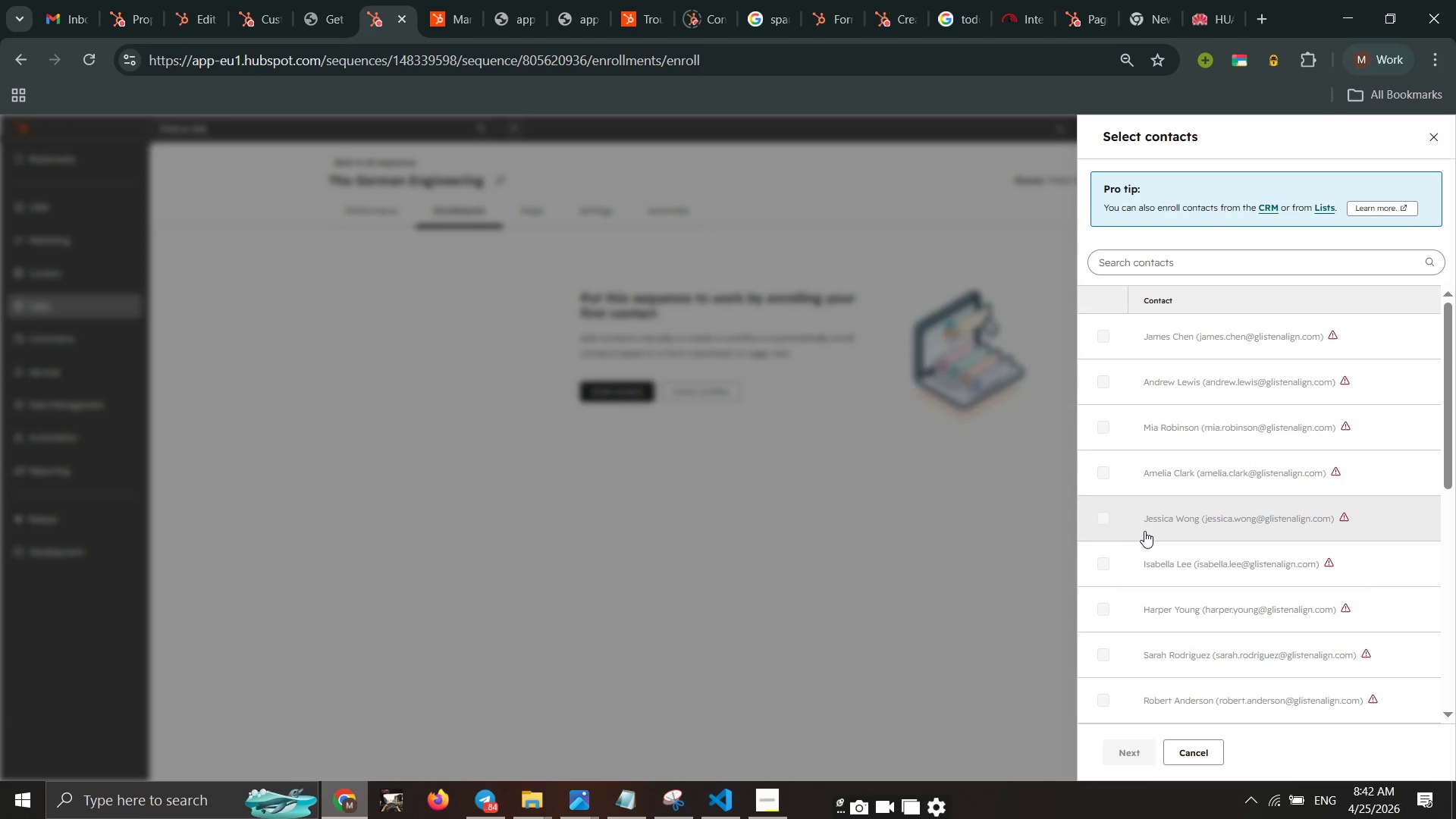 
scroll: coordinate [1140, 526], scroll_direction: up, amount: 2.0
 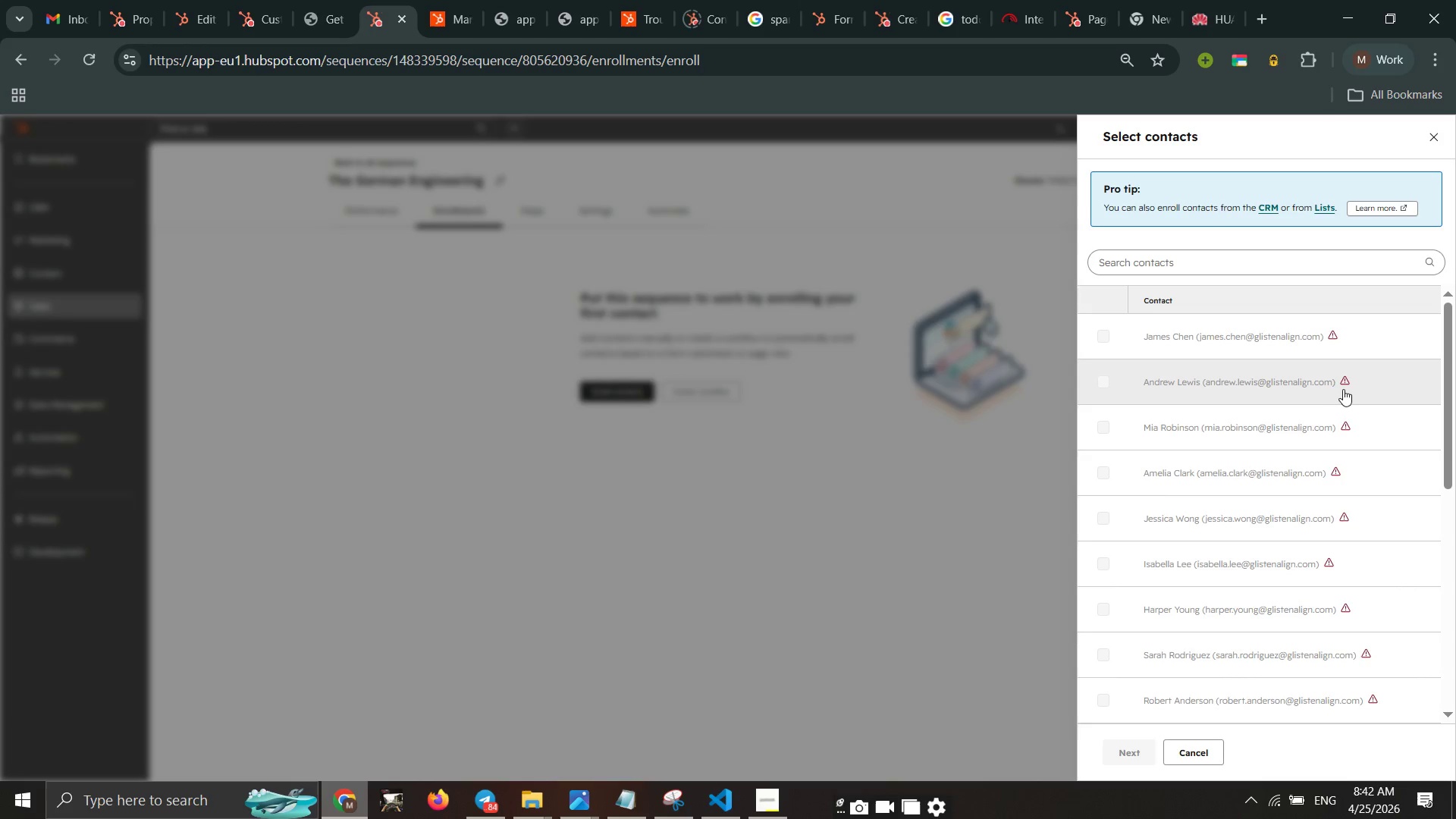 
mouse_move([1337, 375])
 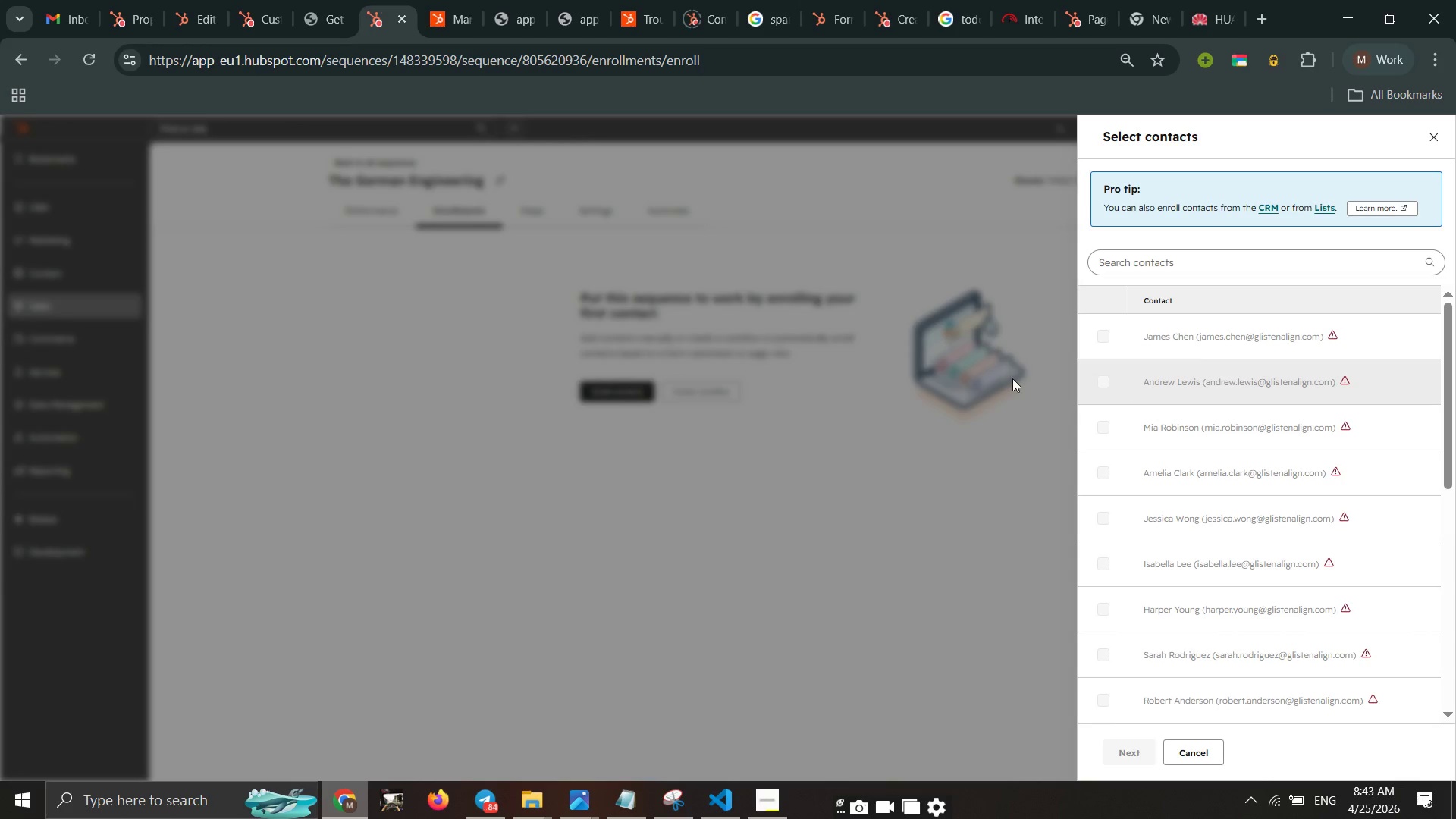 
left_click([767, 400])
 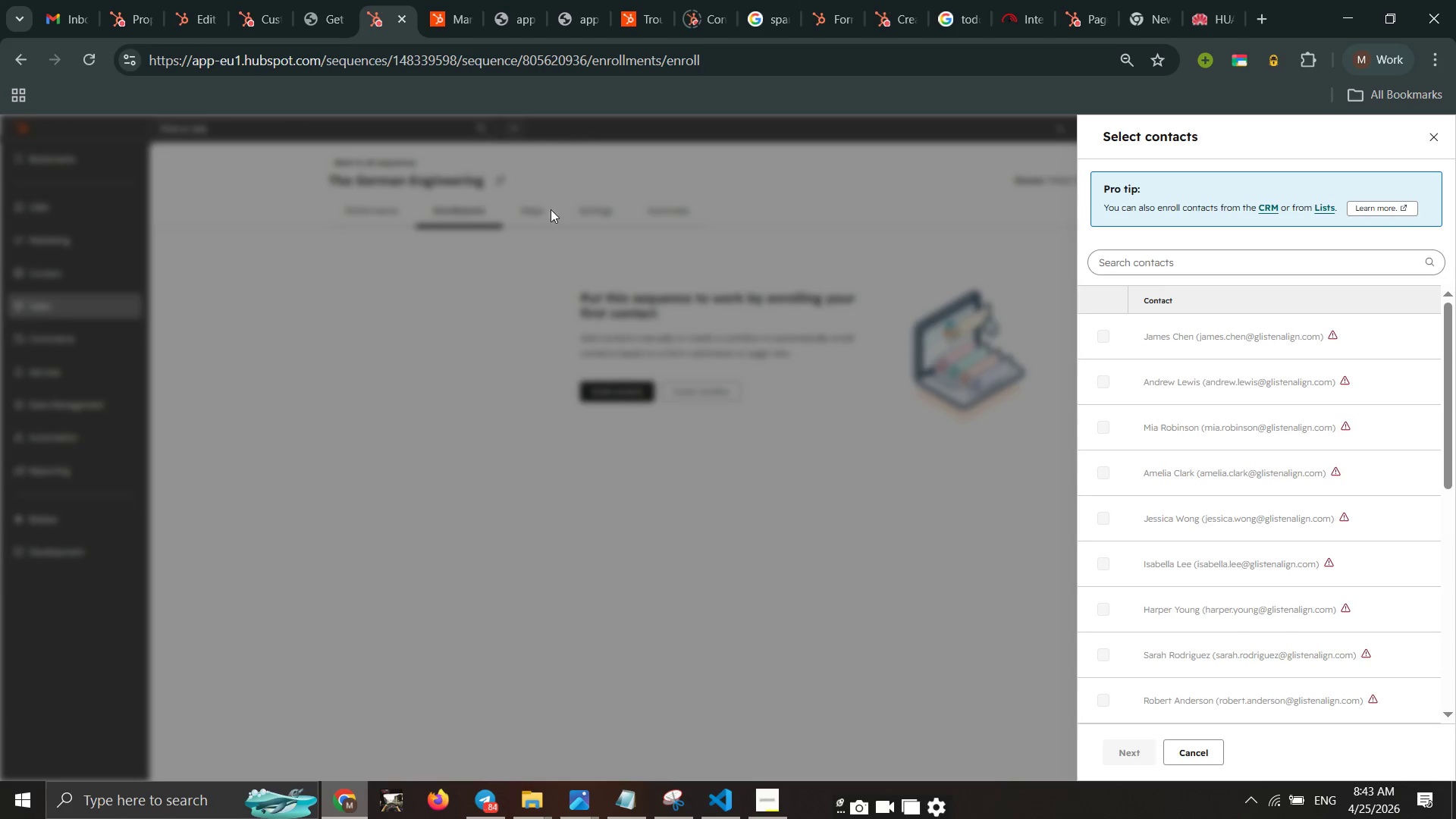 
left_click([529, 213])
 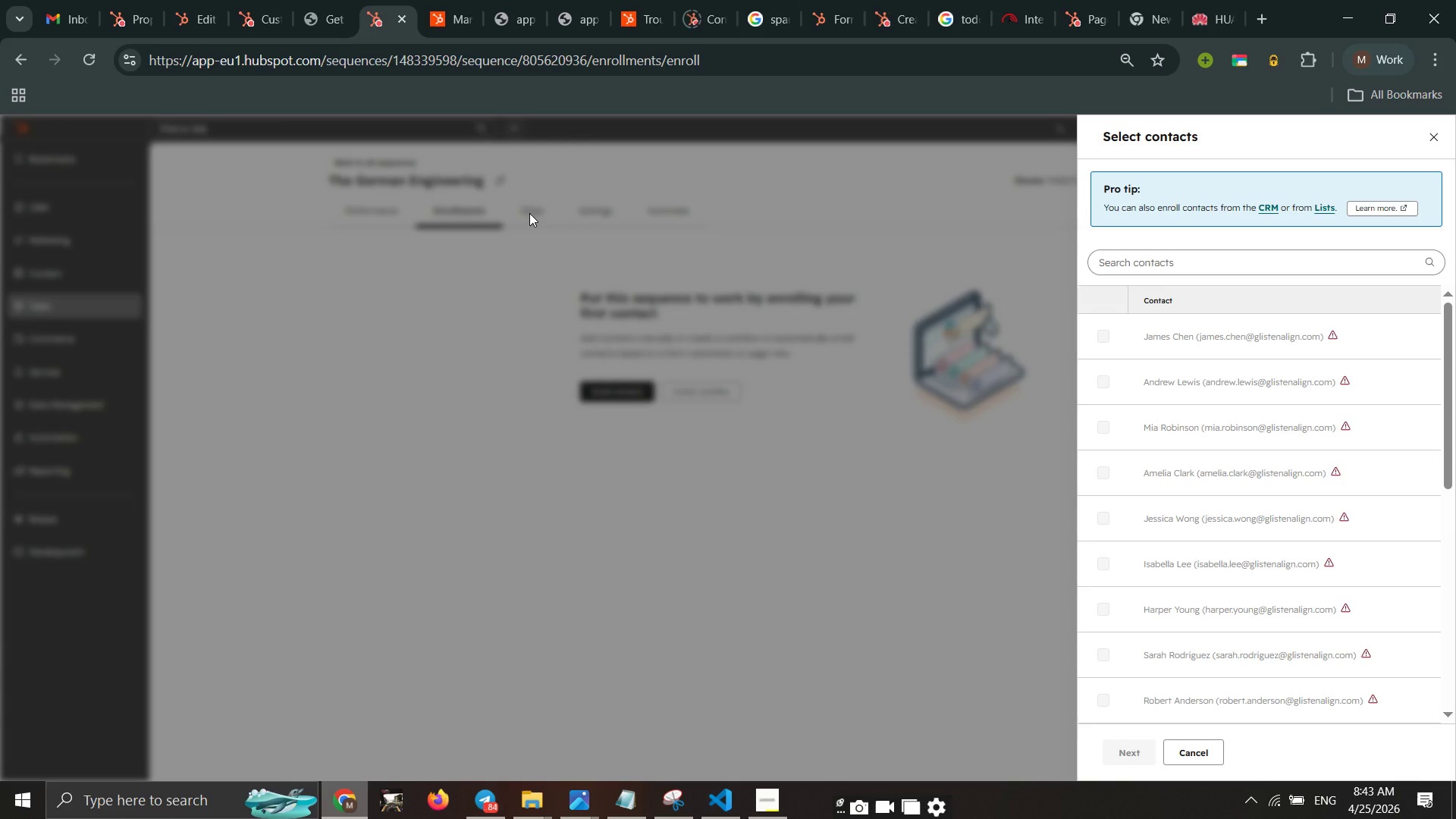 
left_click([529, 213])
 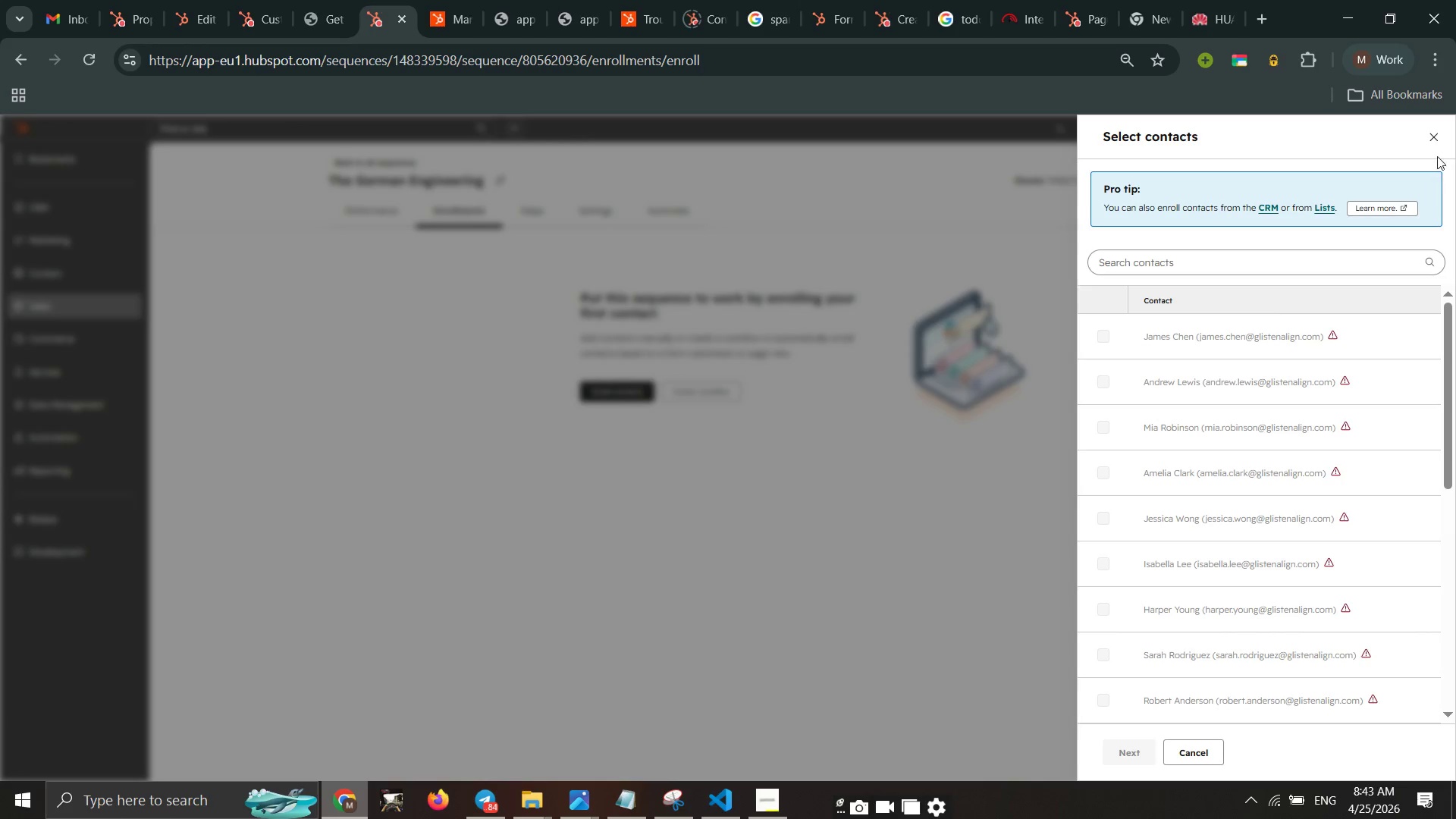 
left_click([1439, 140])
 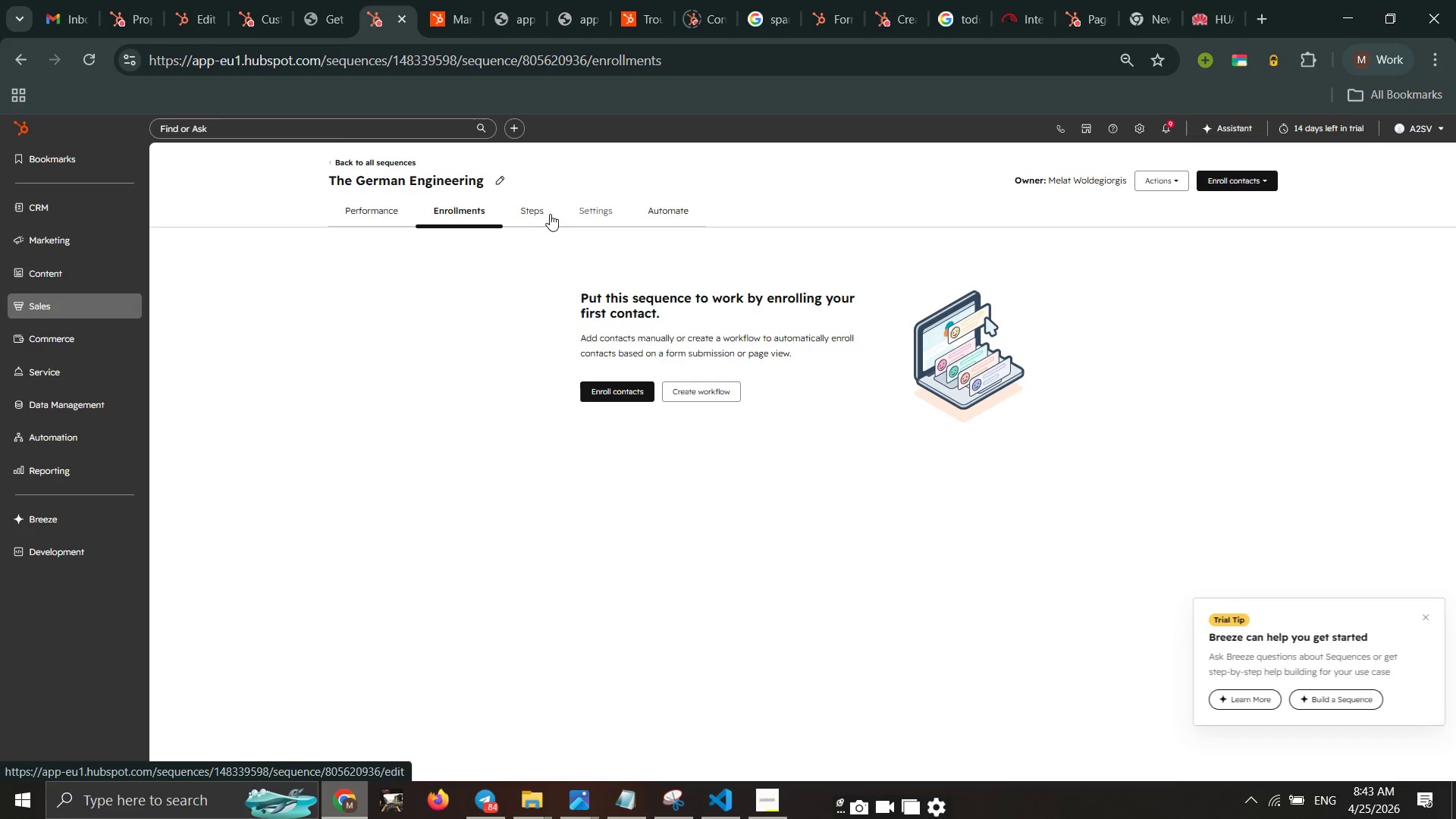 
left_click([527, 218])
 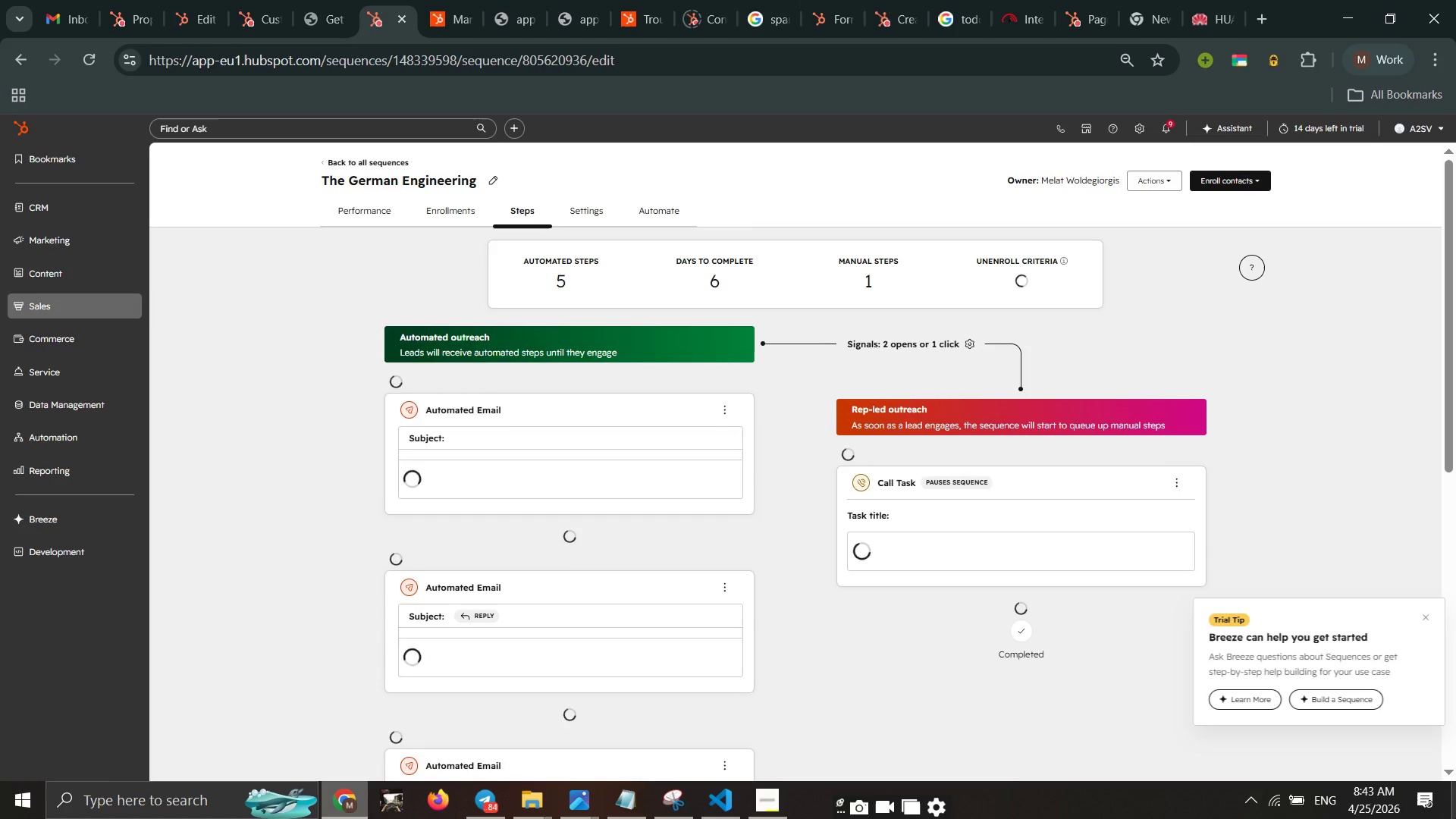 
left_click([1455, 818])
 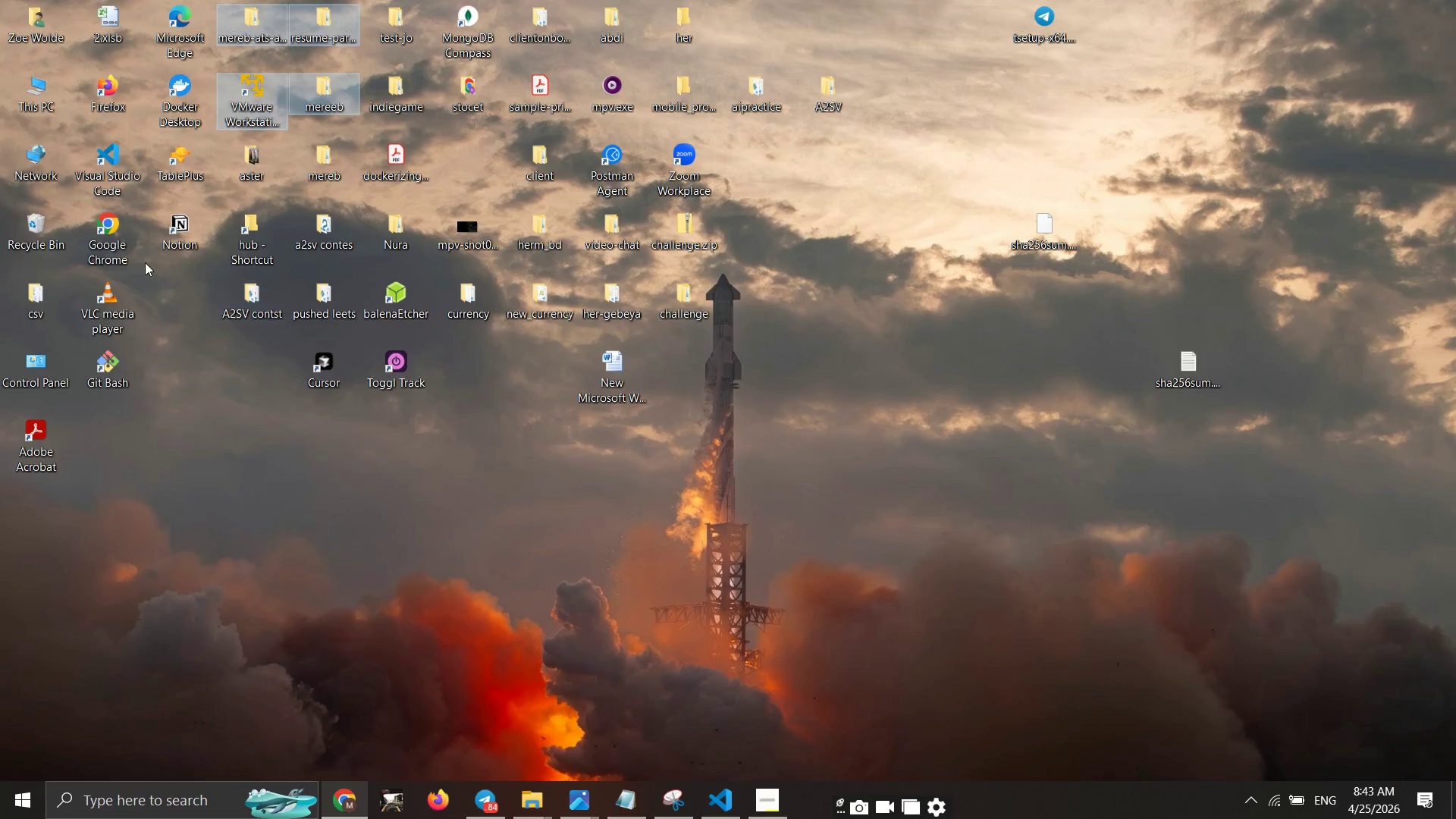 
left_click([99, 240])
 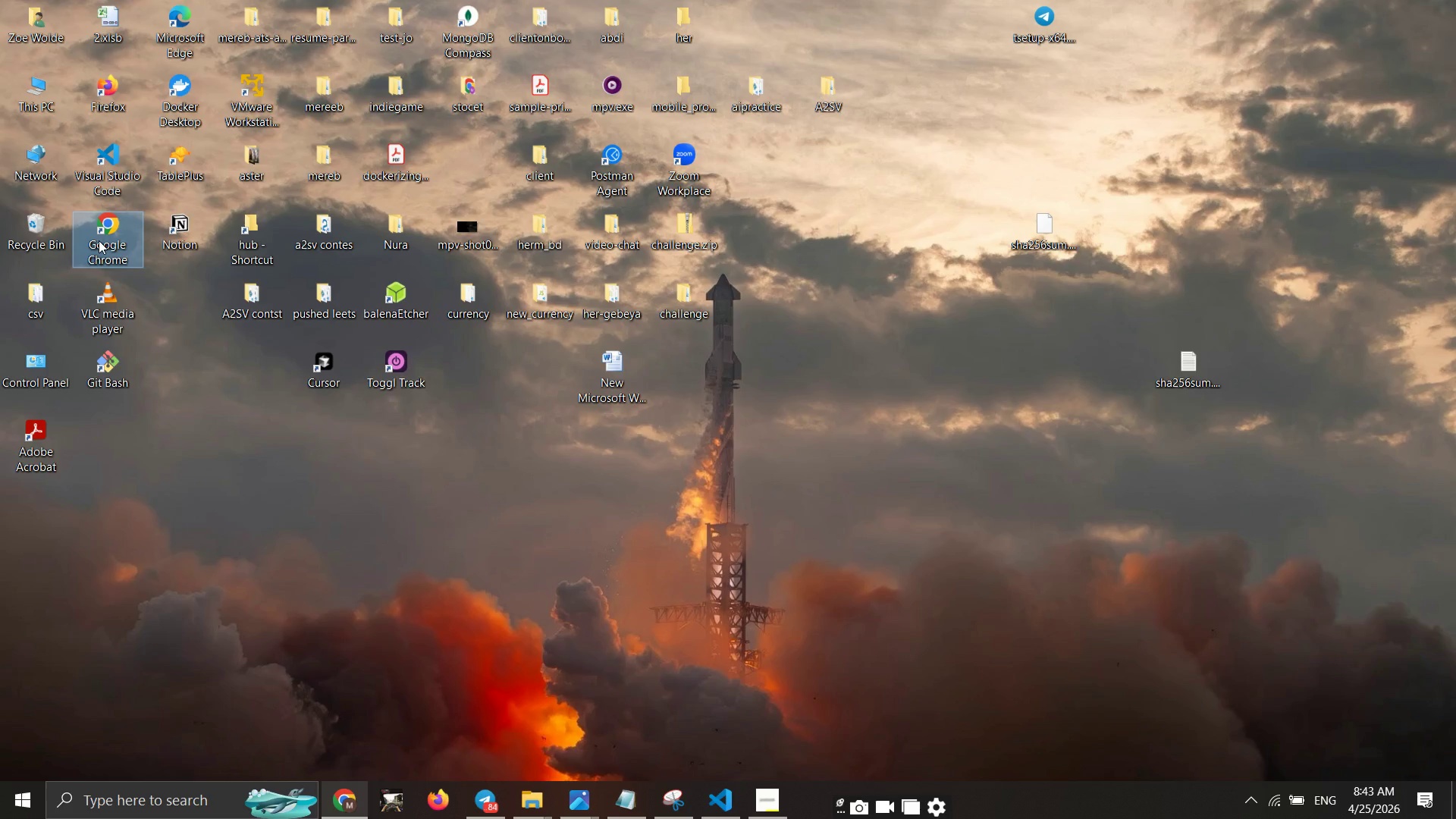 
left_click([99, 240])
 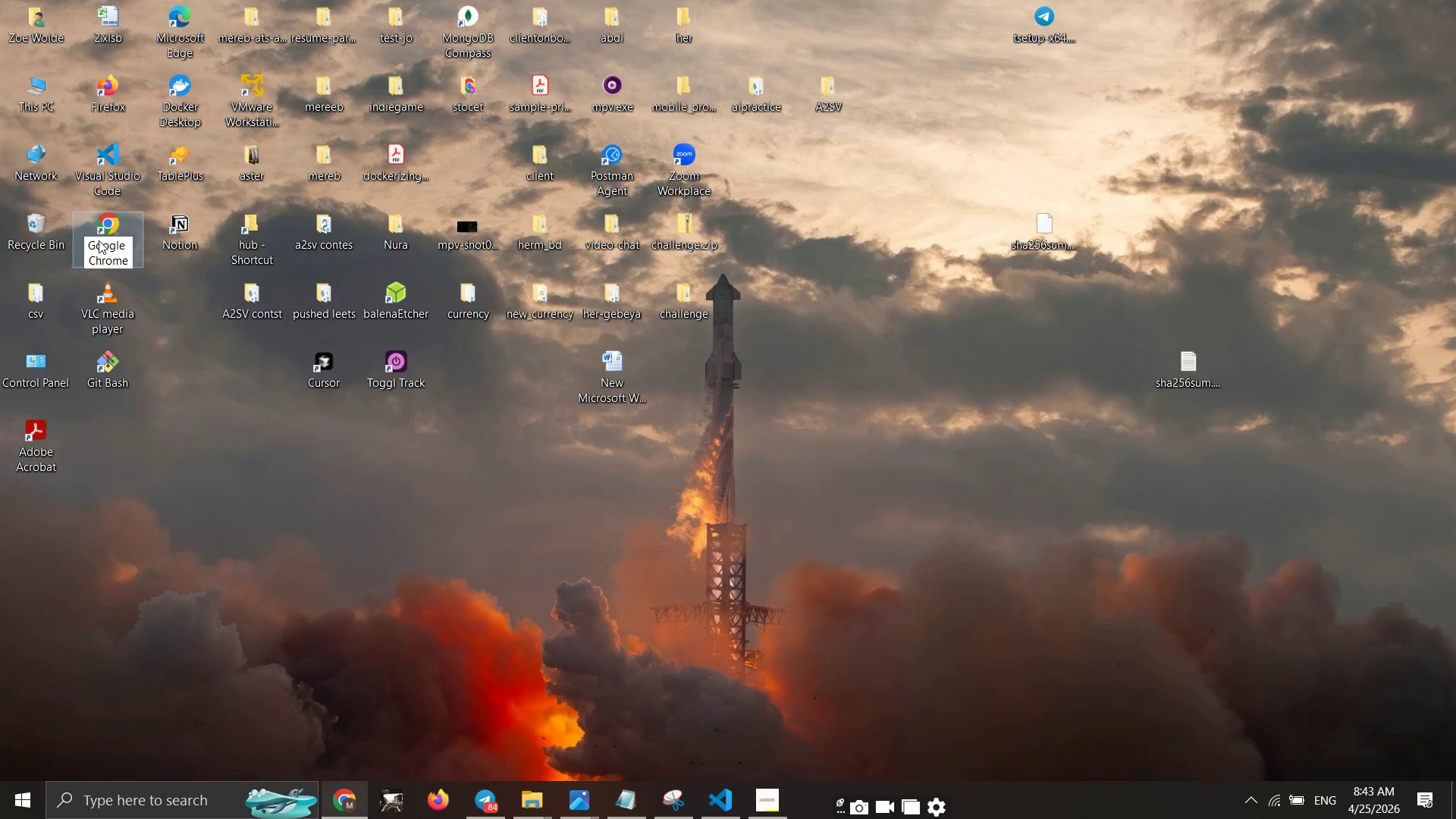 
left_click([99, 240])
 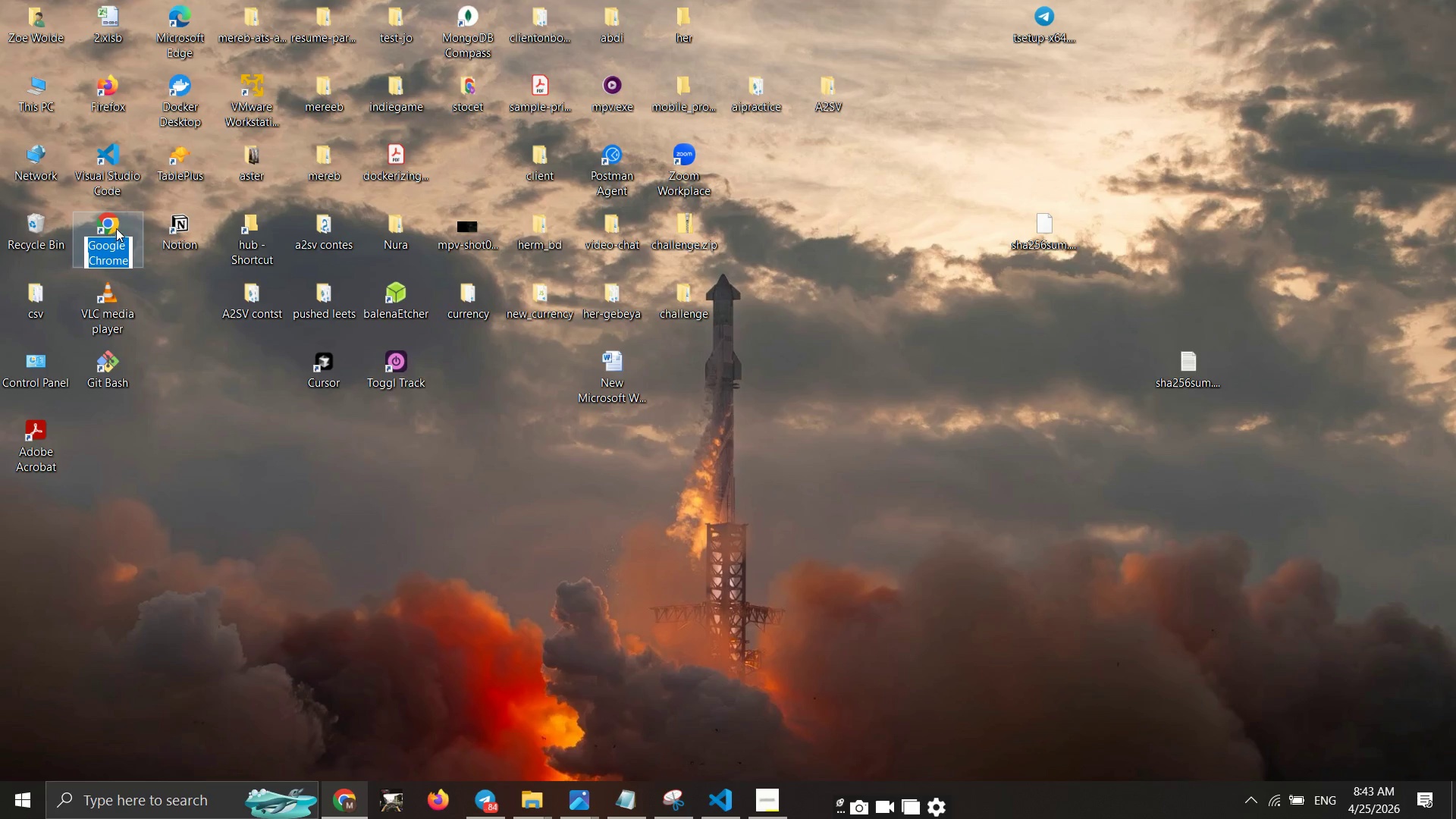 
left_click([118, 226])
 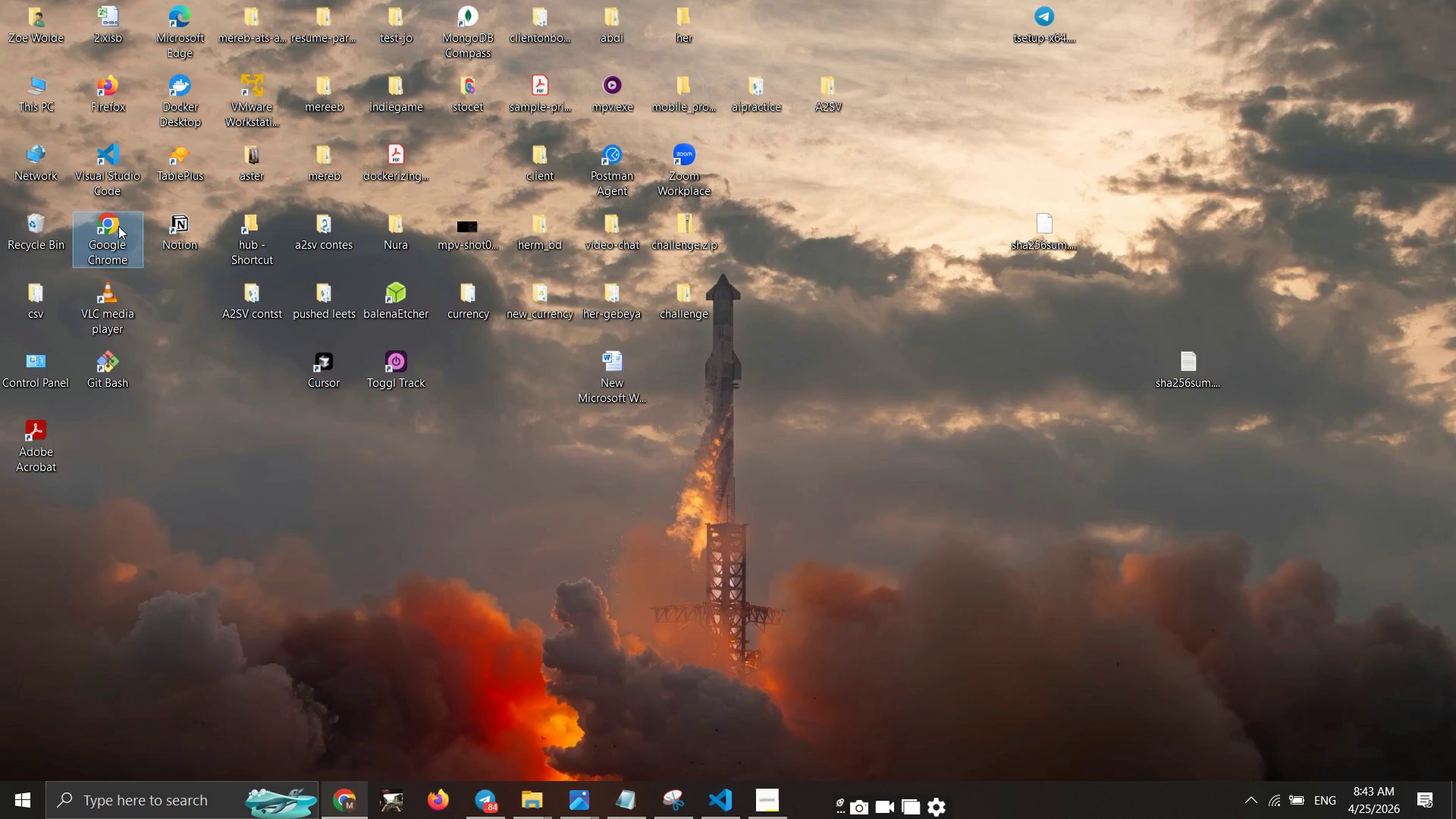 
left_click([118, 226])
 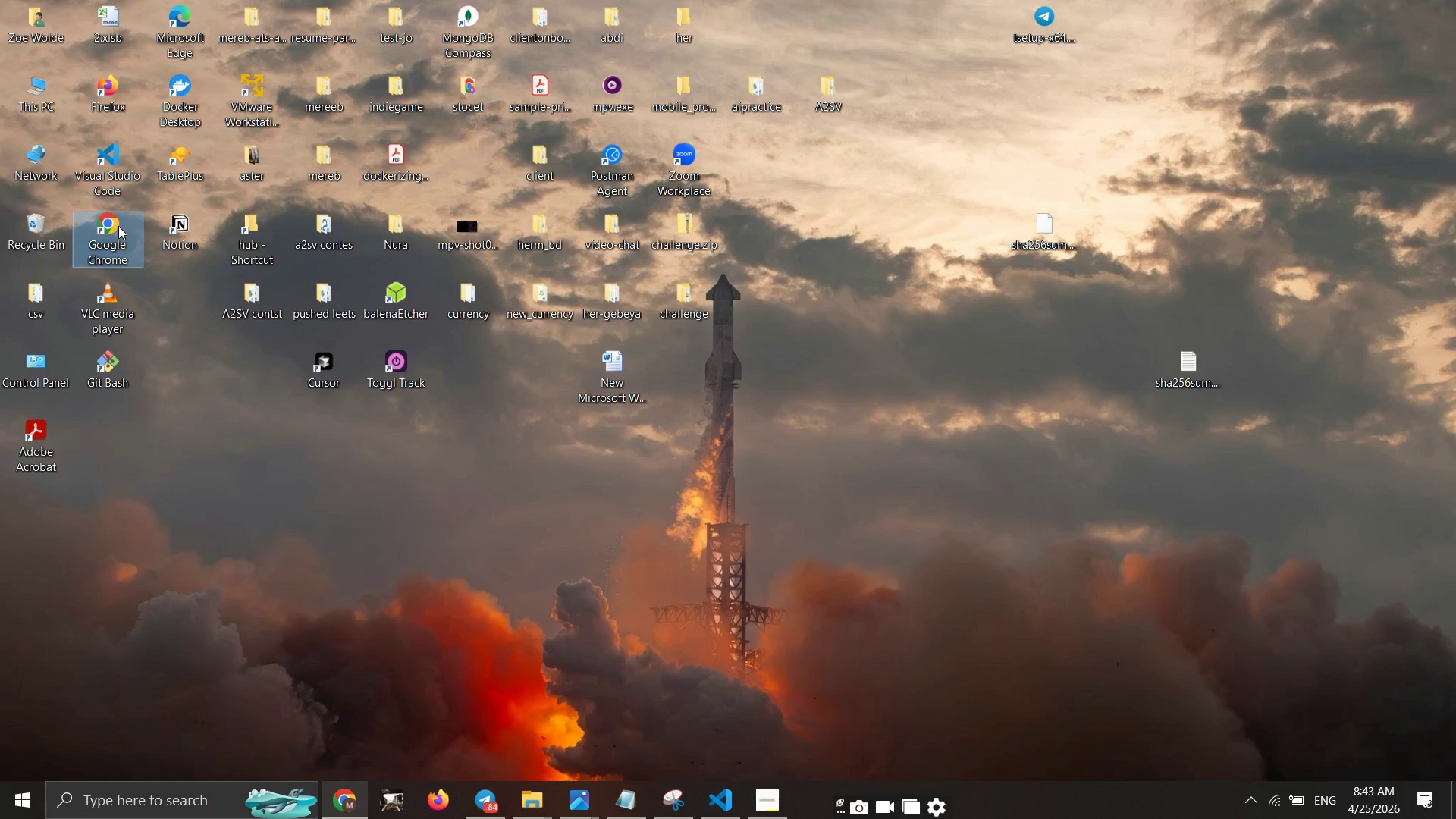 
double_click([118, 226])
 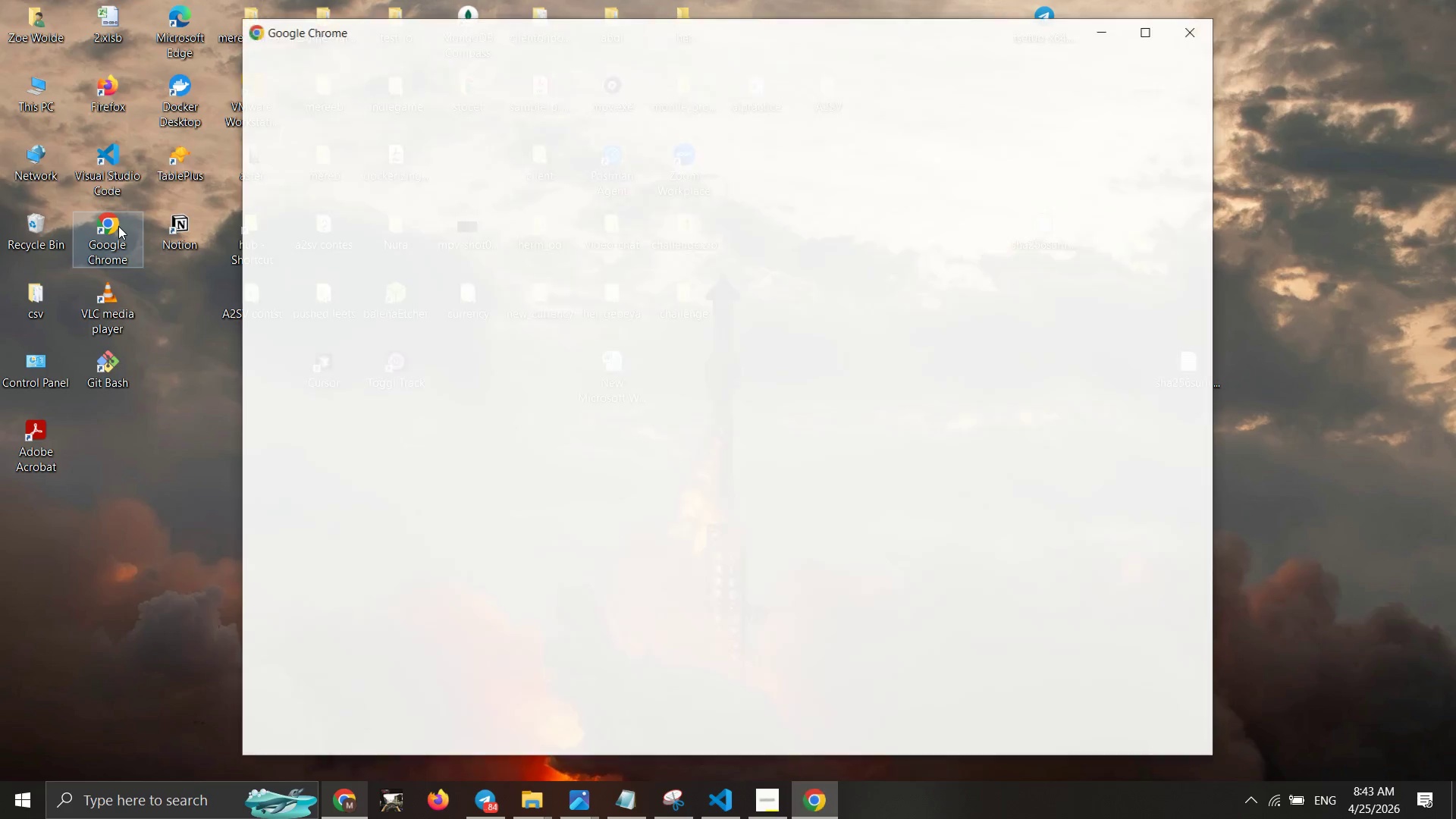 
left_click([118, 226])
 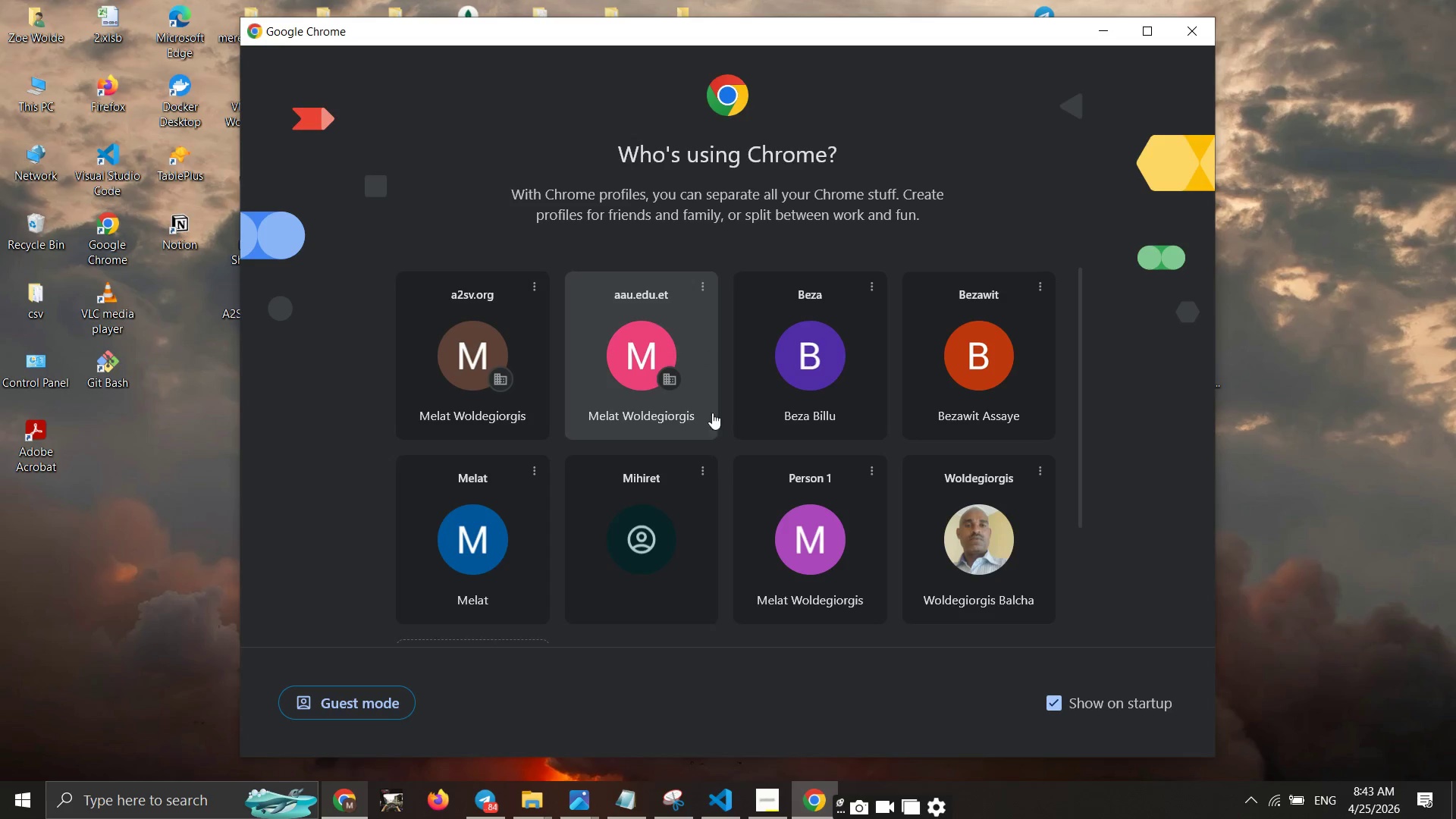 
left_click([818, 530])
 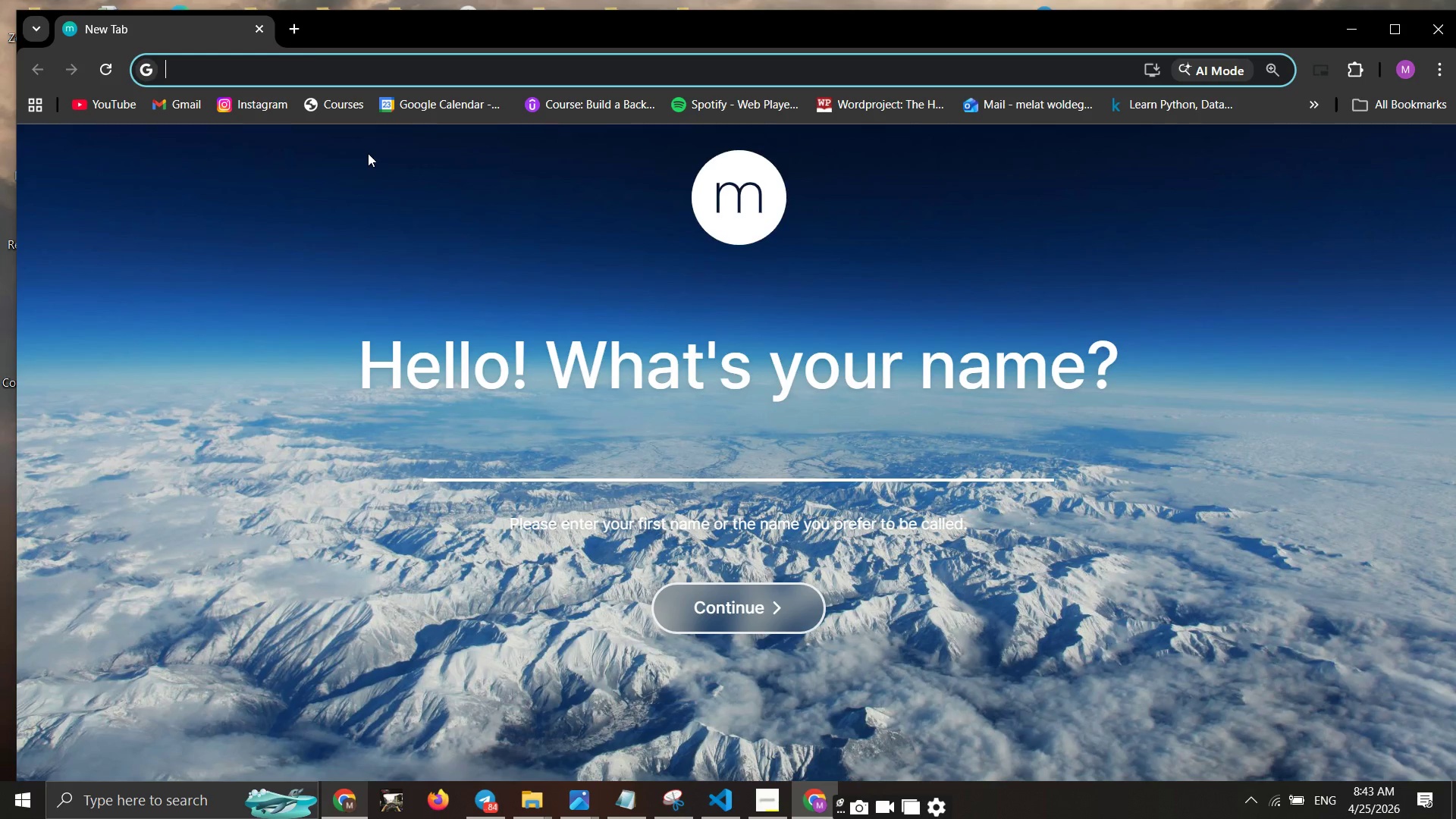 
wait(7.45)
 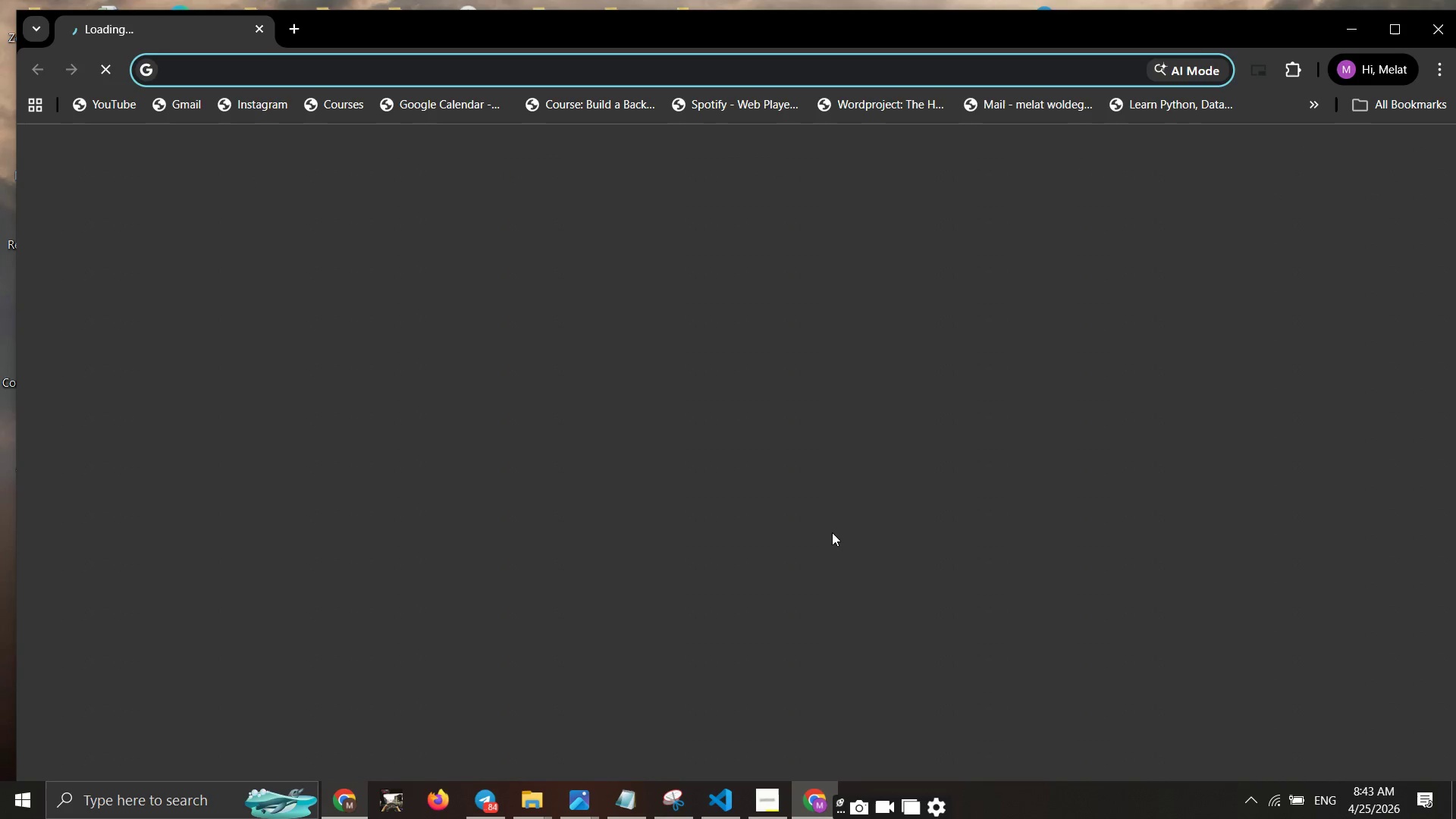 
left_click([1435, 63])
 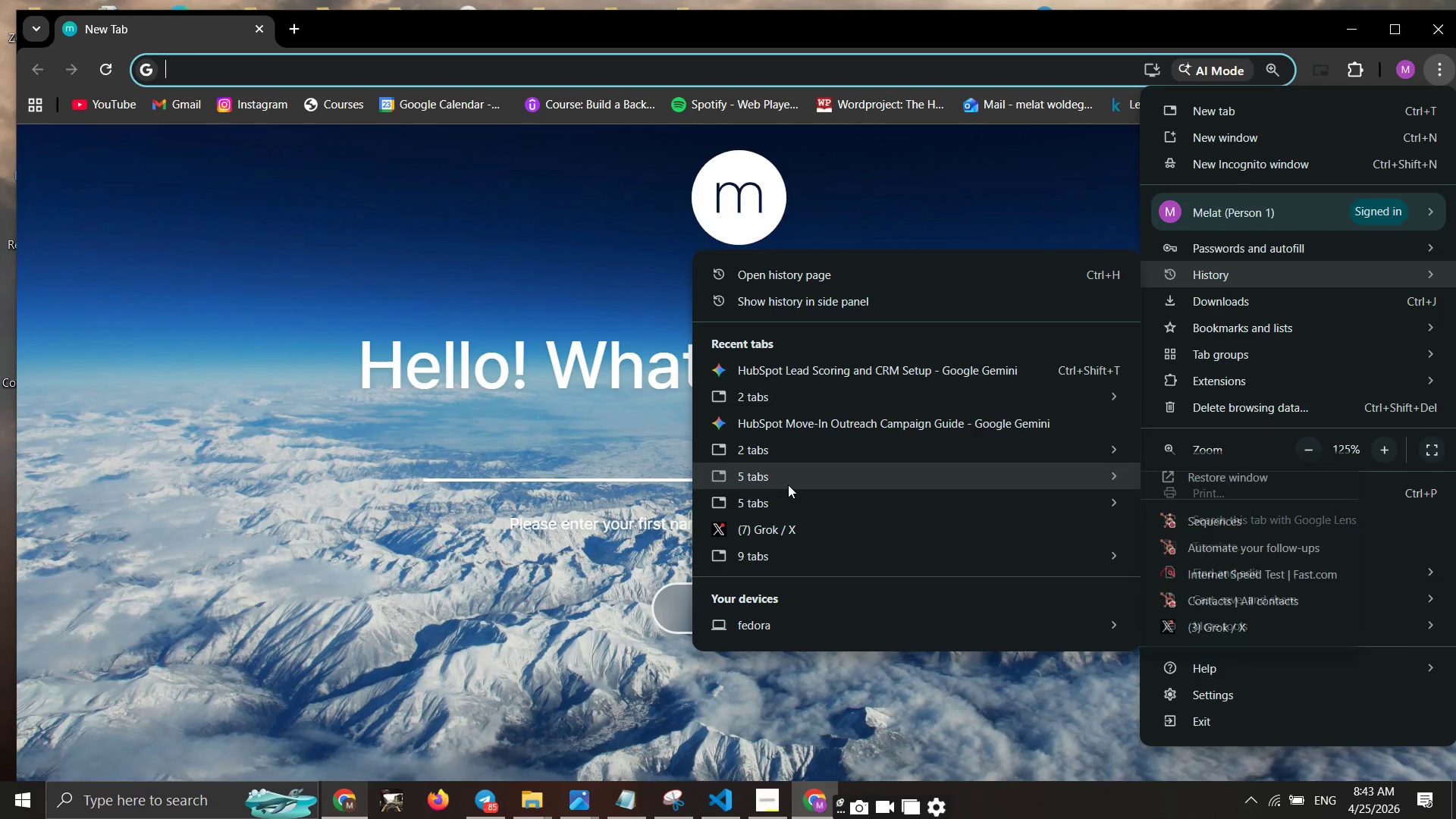 
wait(12.3)
 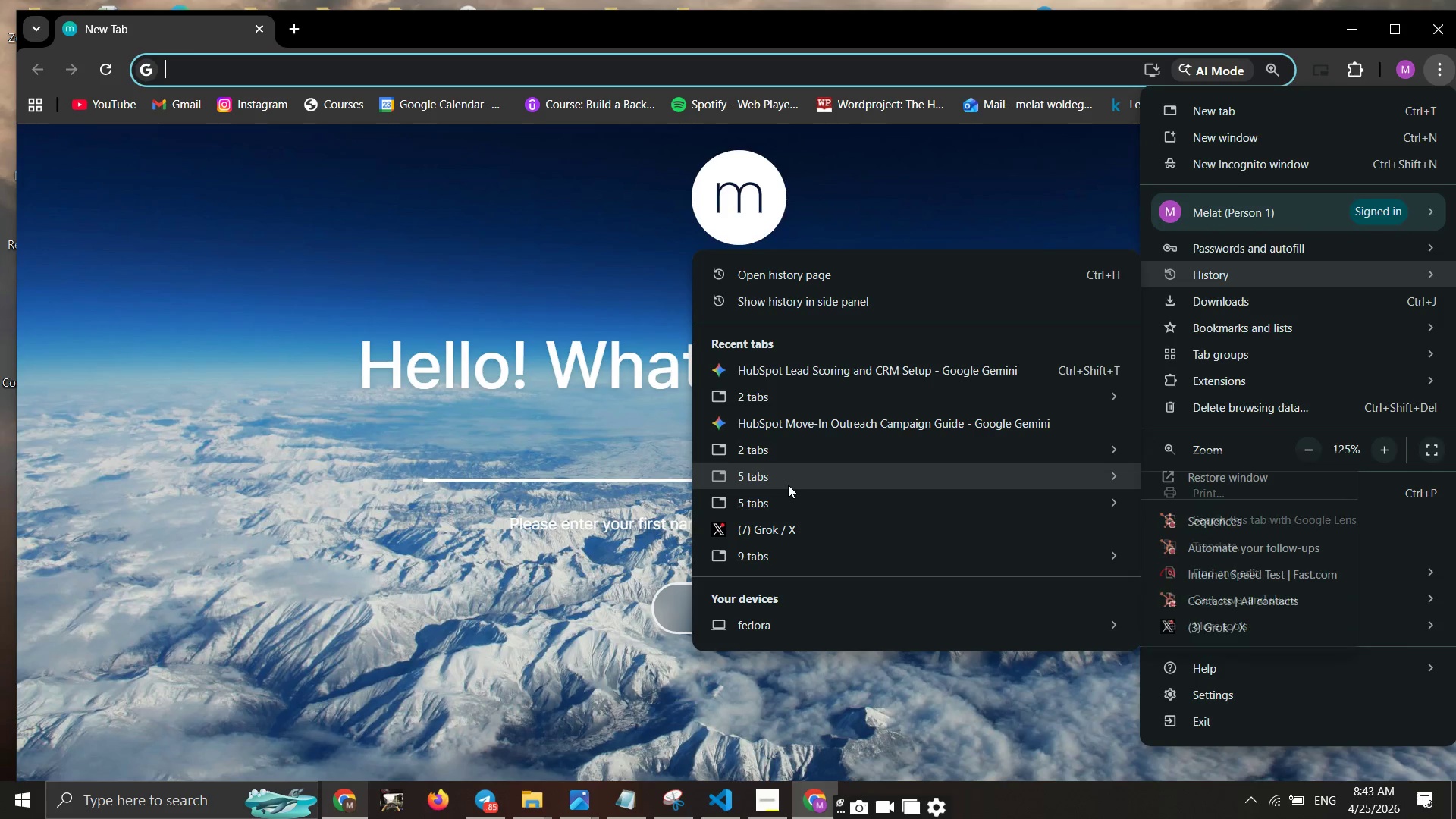 
left_click([1398, 27])
 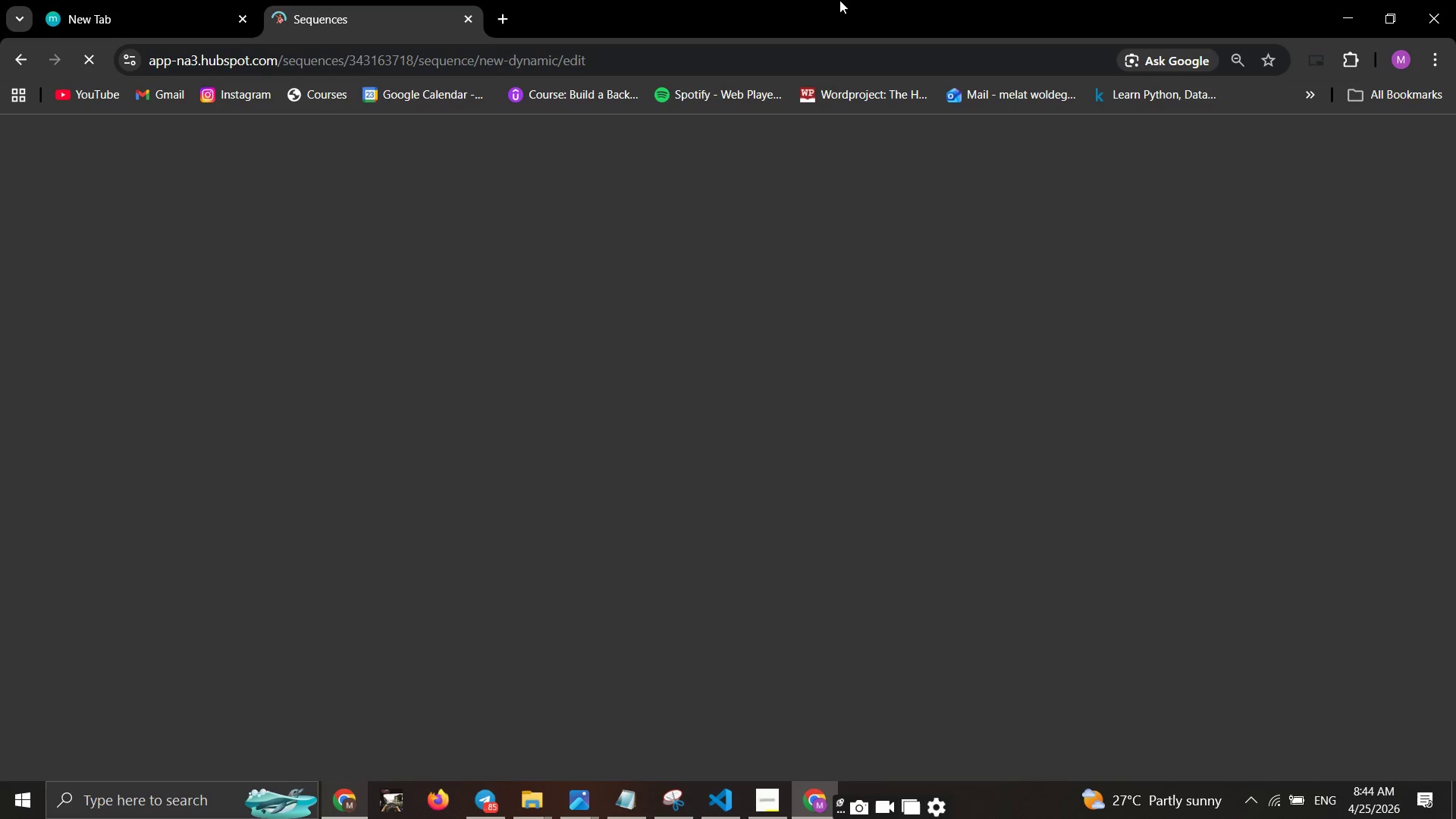 
wait(37.09)
 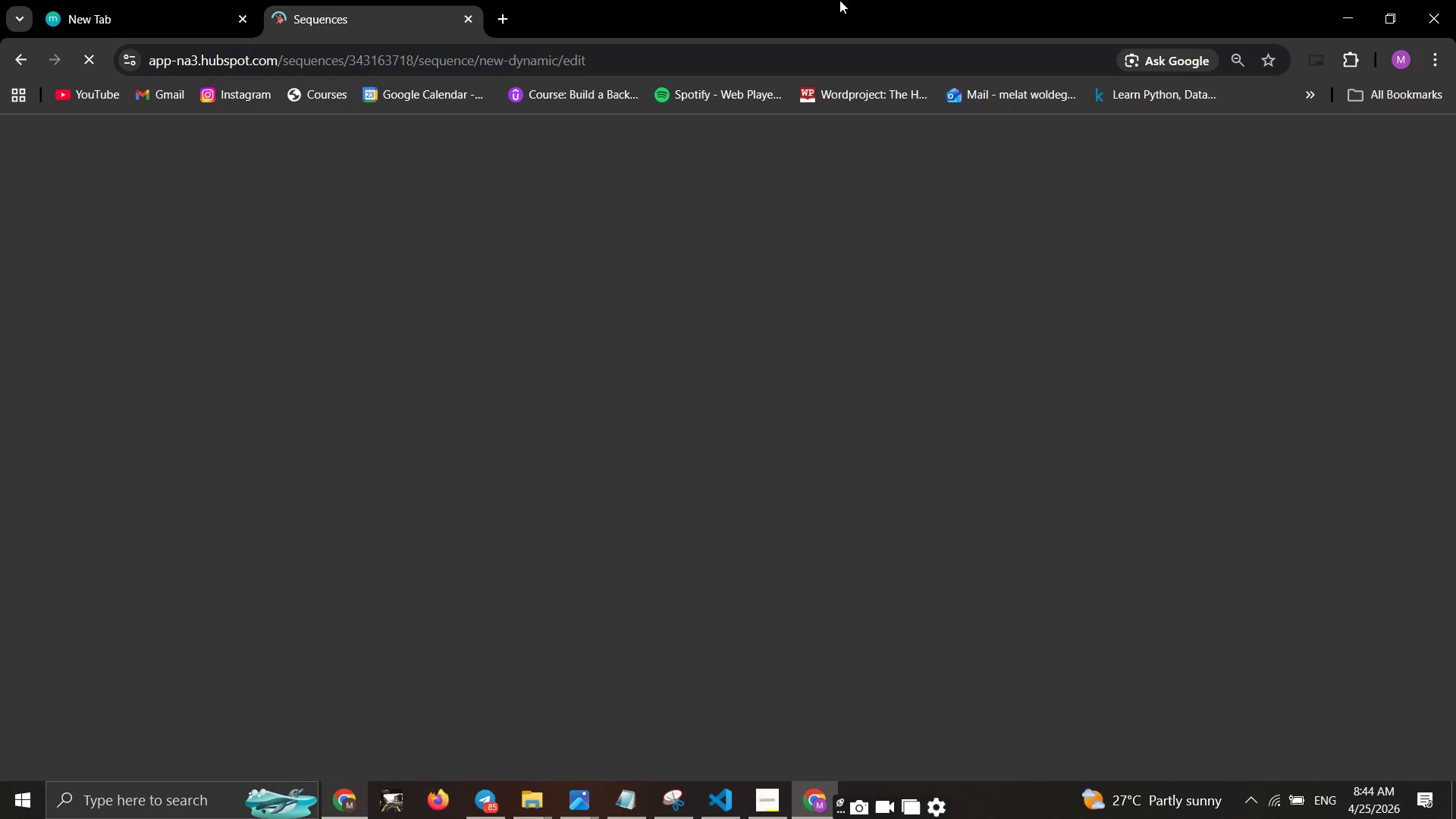 
left_click([778, 71])
 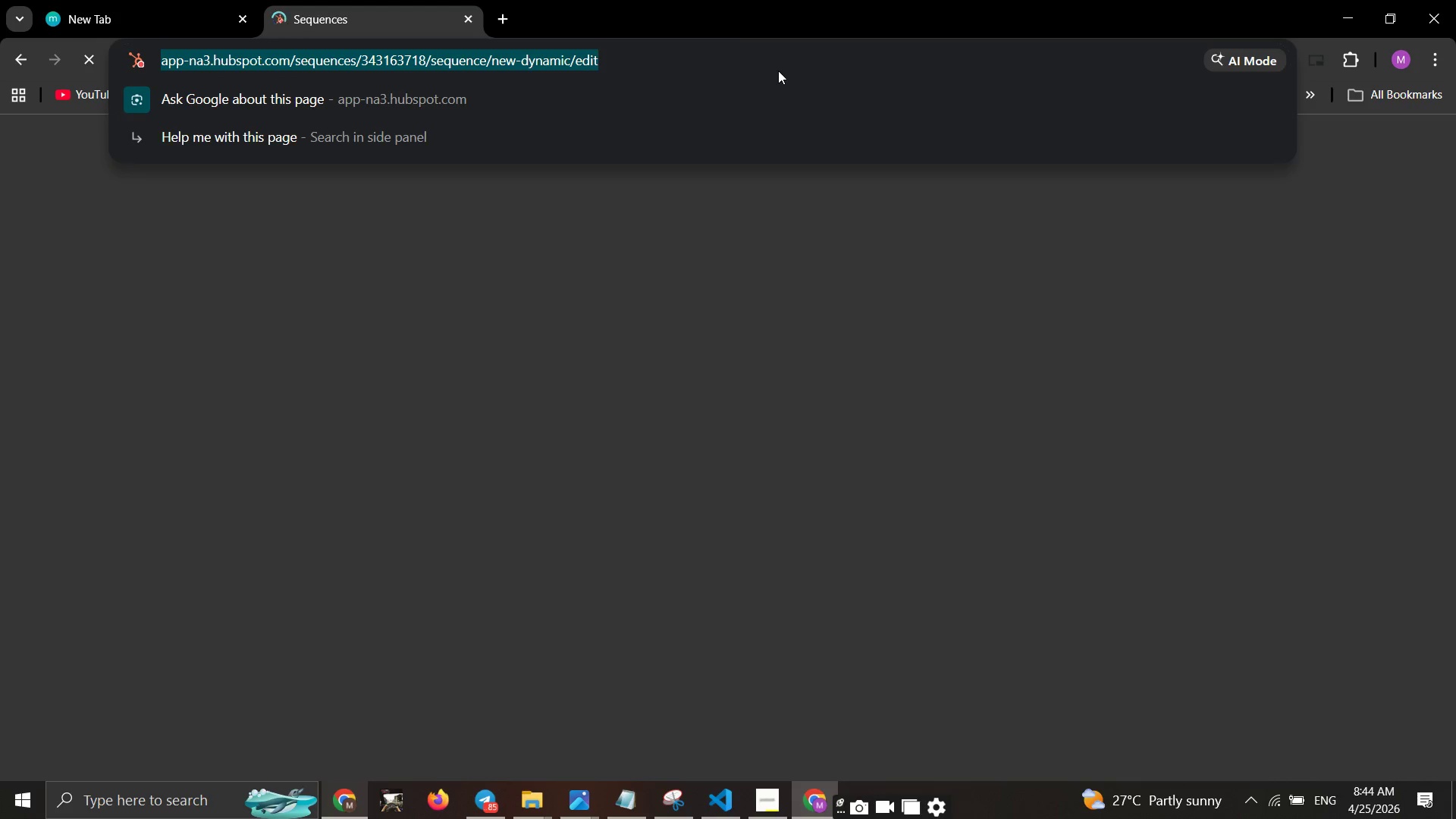 
key(Enter)
 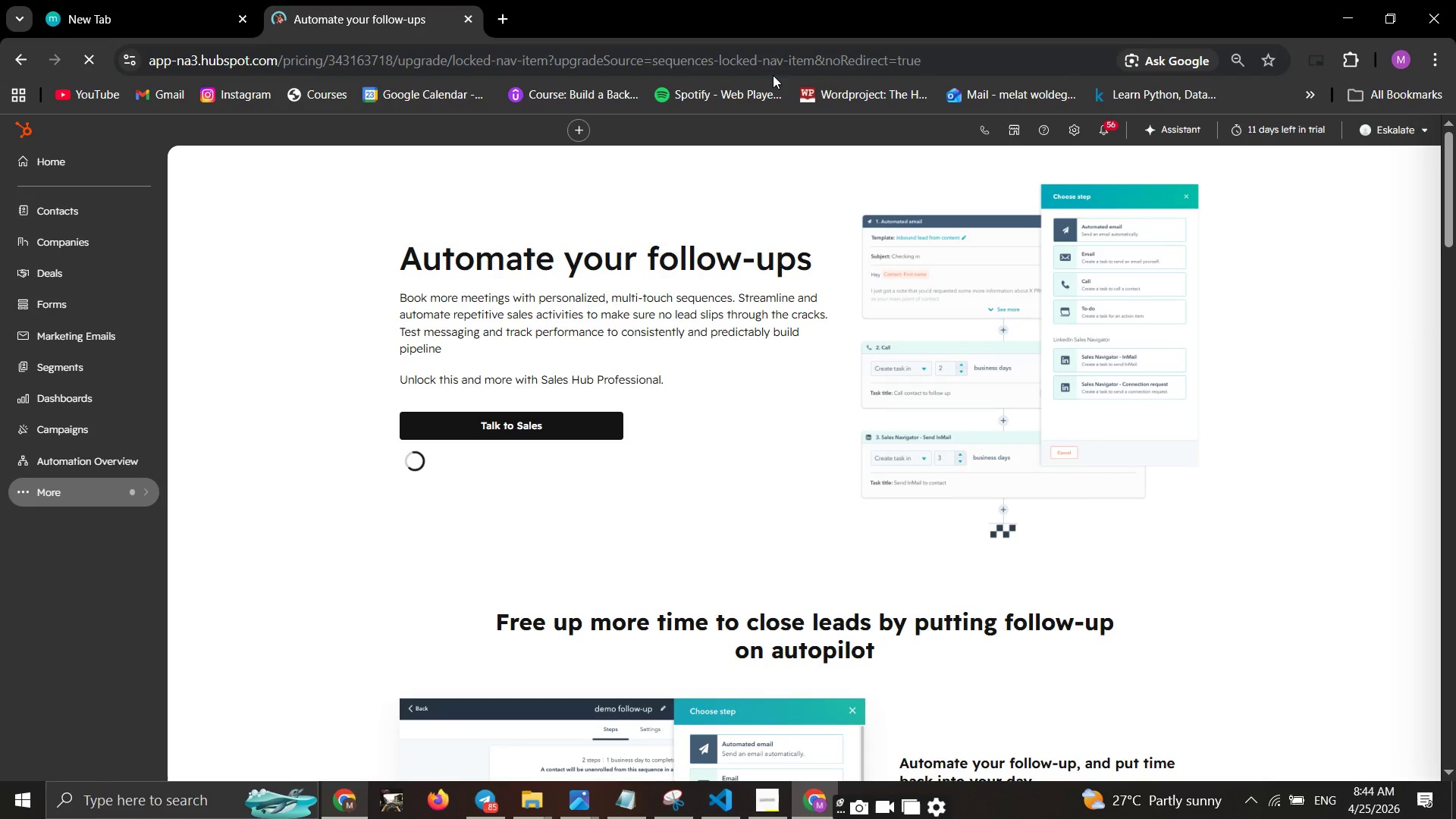 
wait(17.94)
 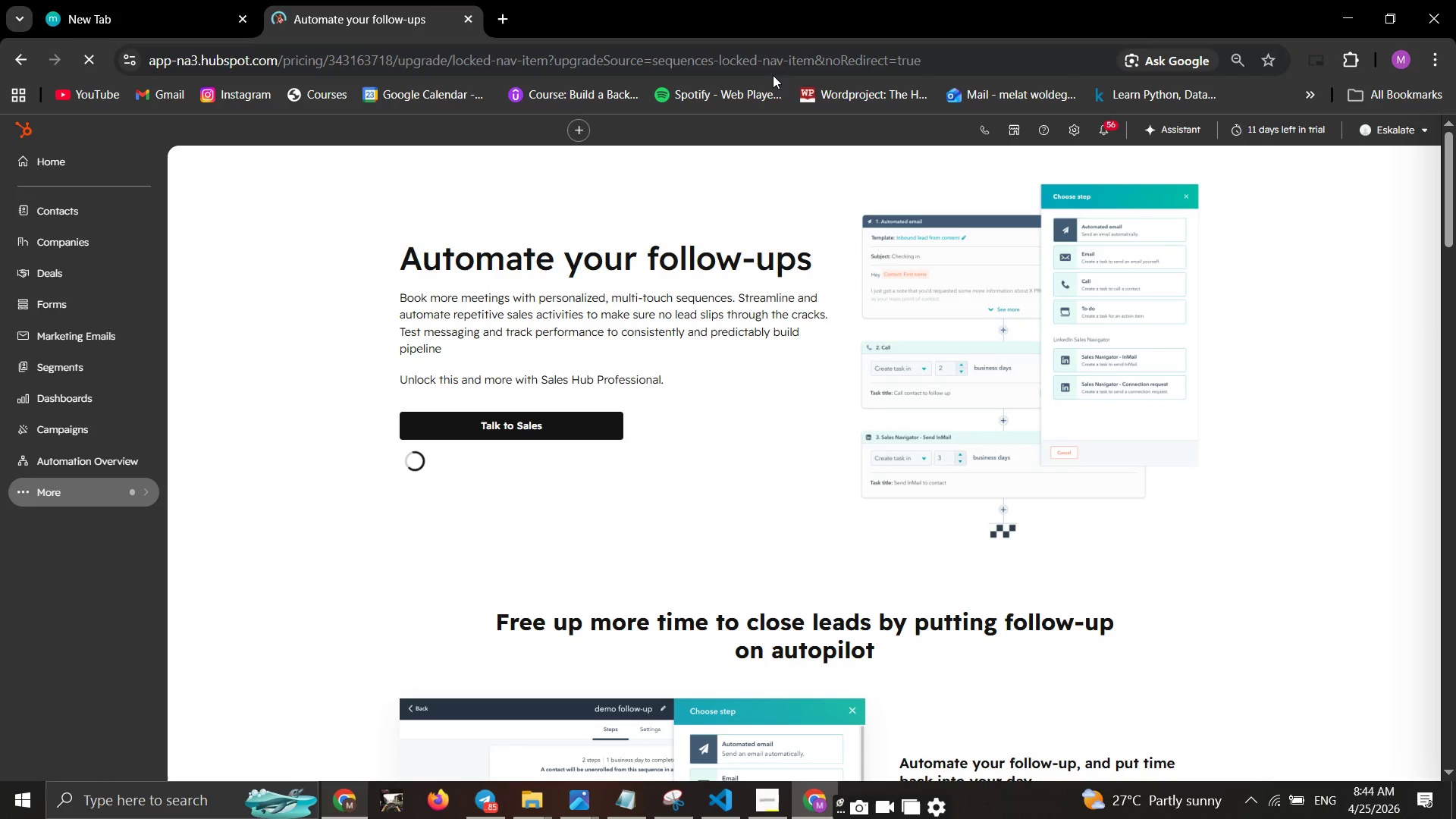 
left_click([124, 493])
 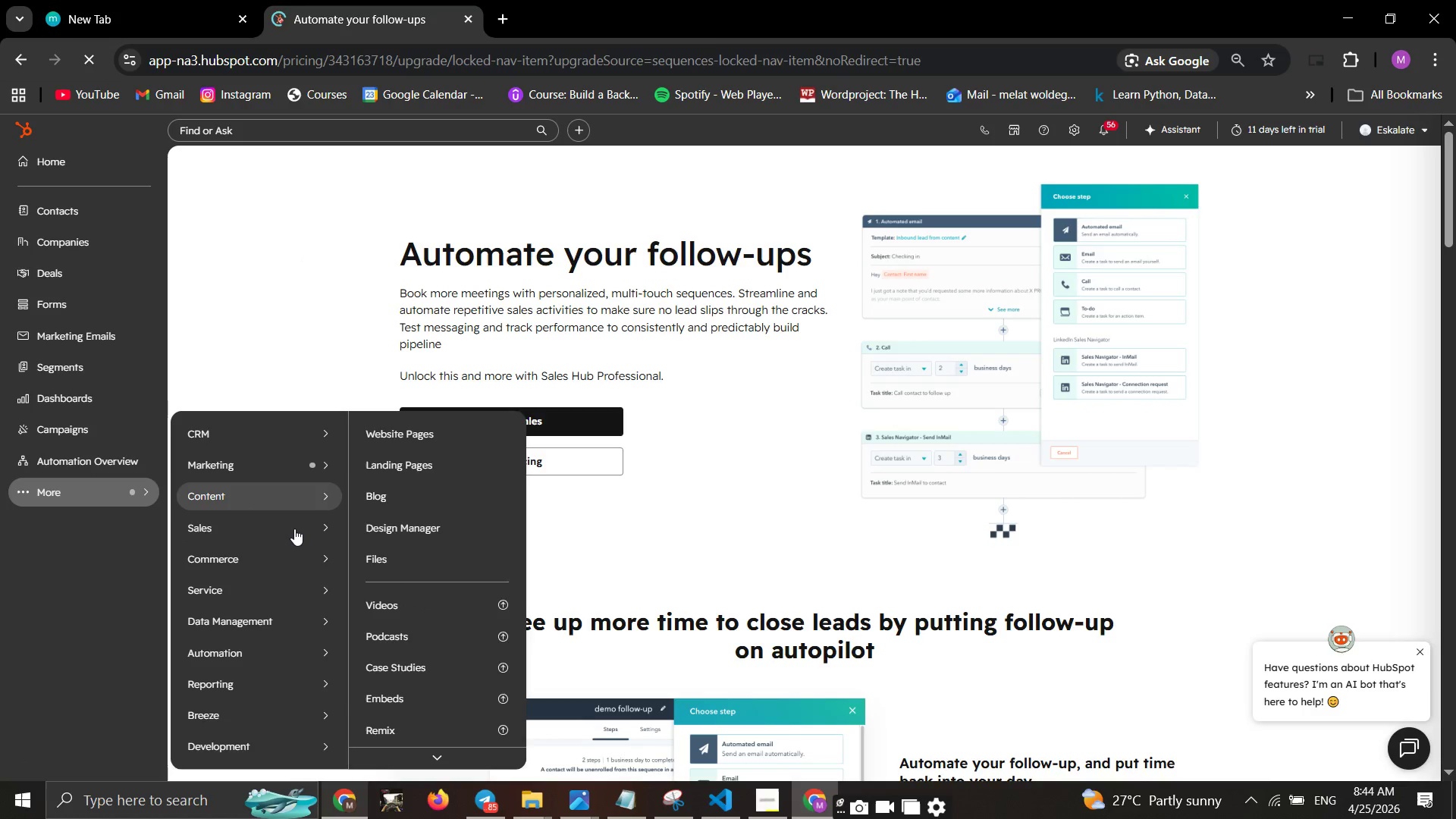 
mouse_move([298, 525])
 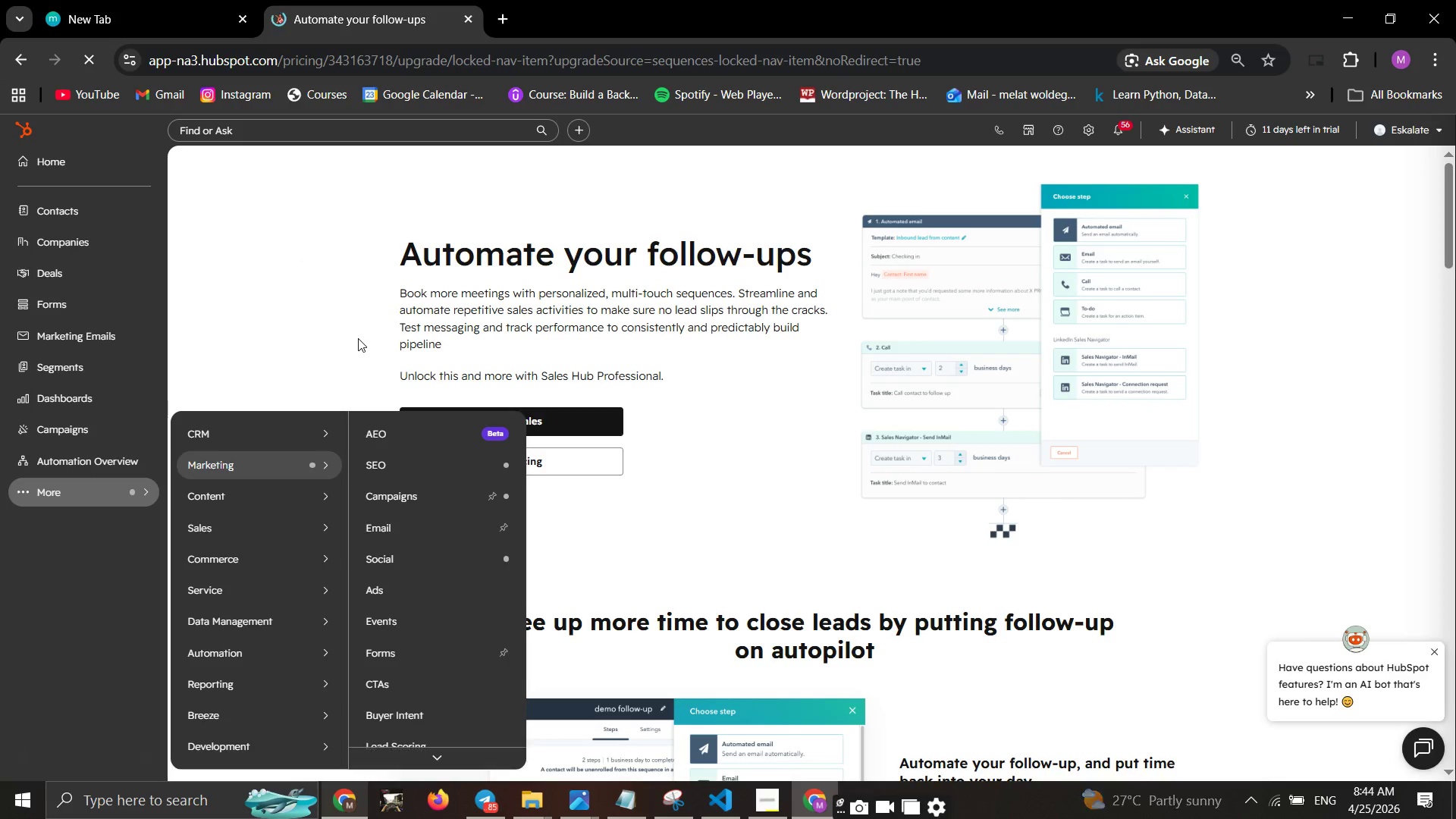 
left_click([358, 338])
 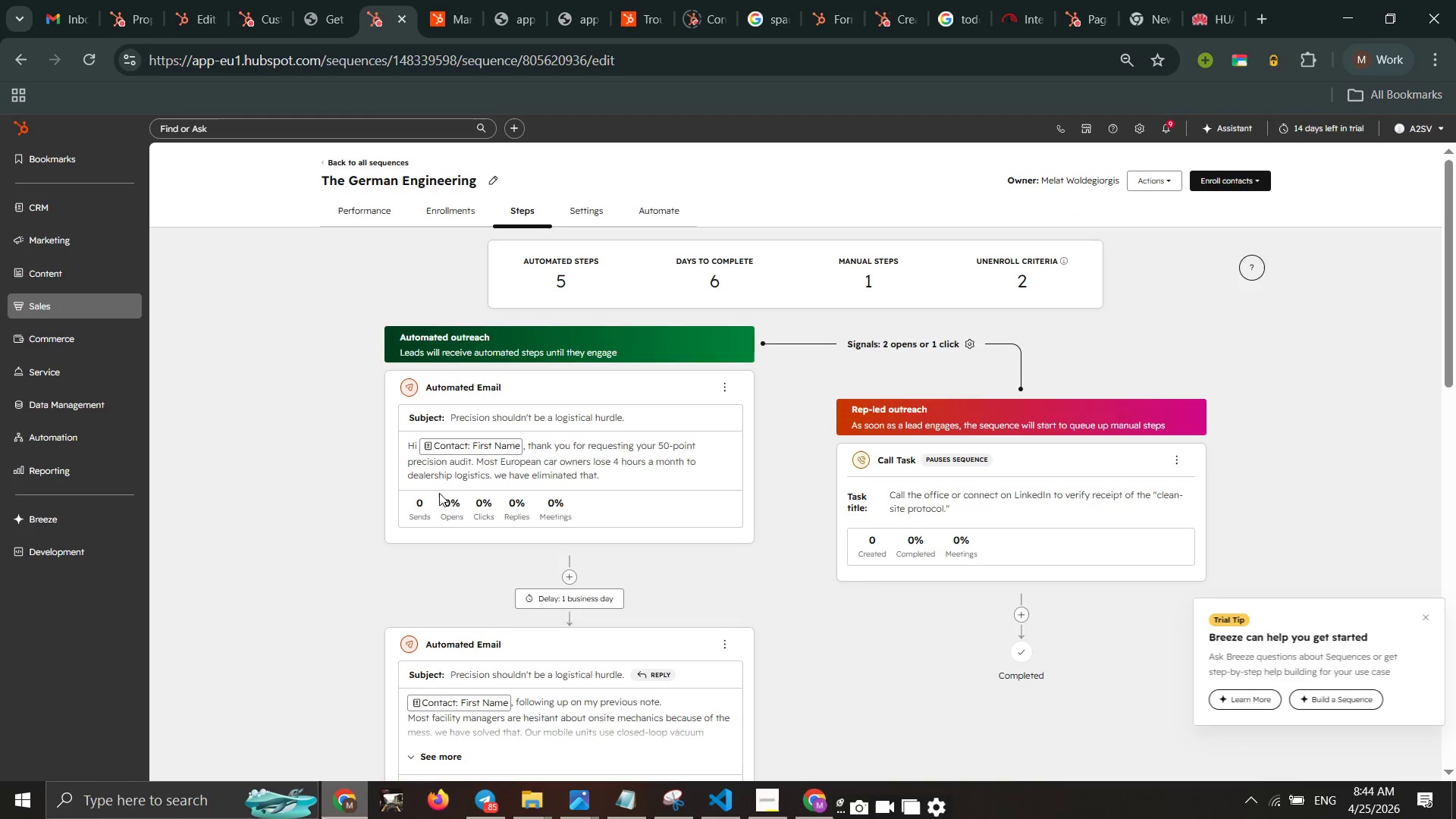 
scroll: coordinate [588, 474], scroll_direction: none, amount: 0.0
 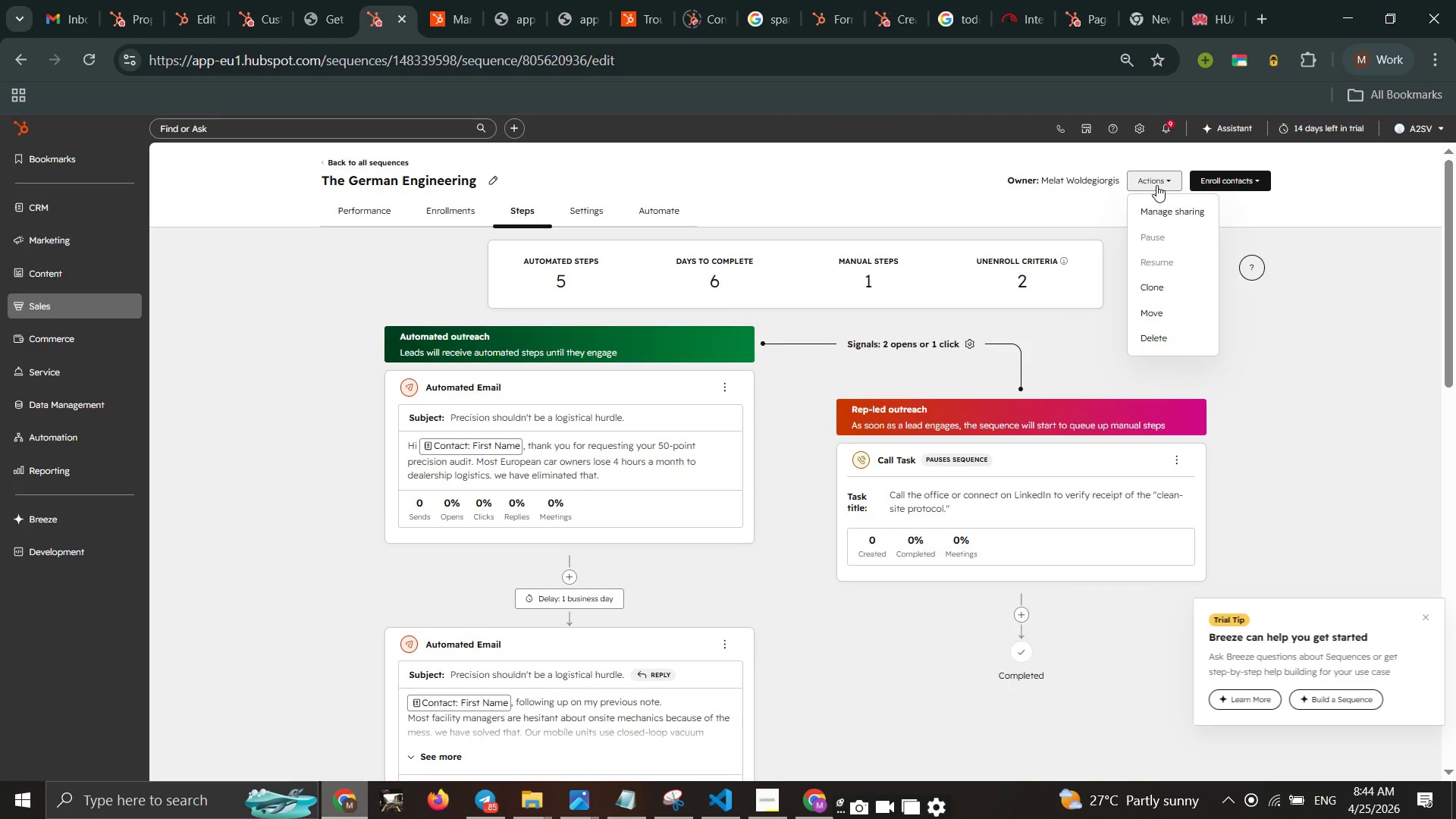 
left_click([1216, 185])
 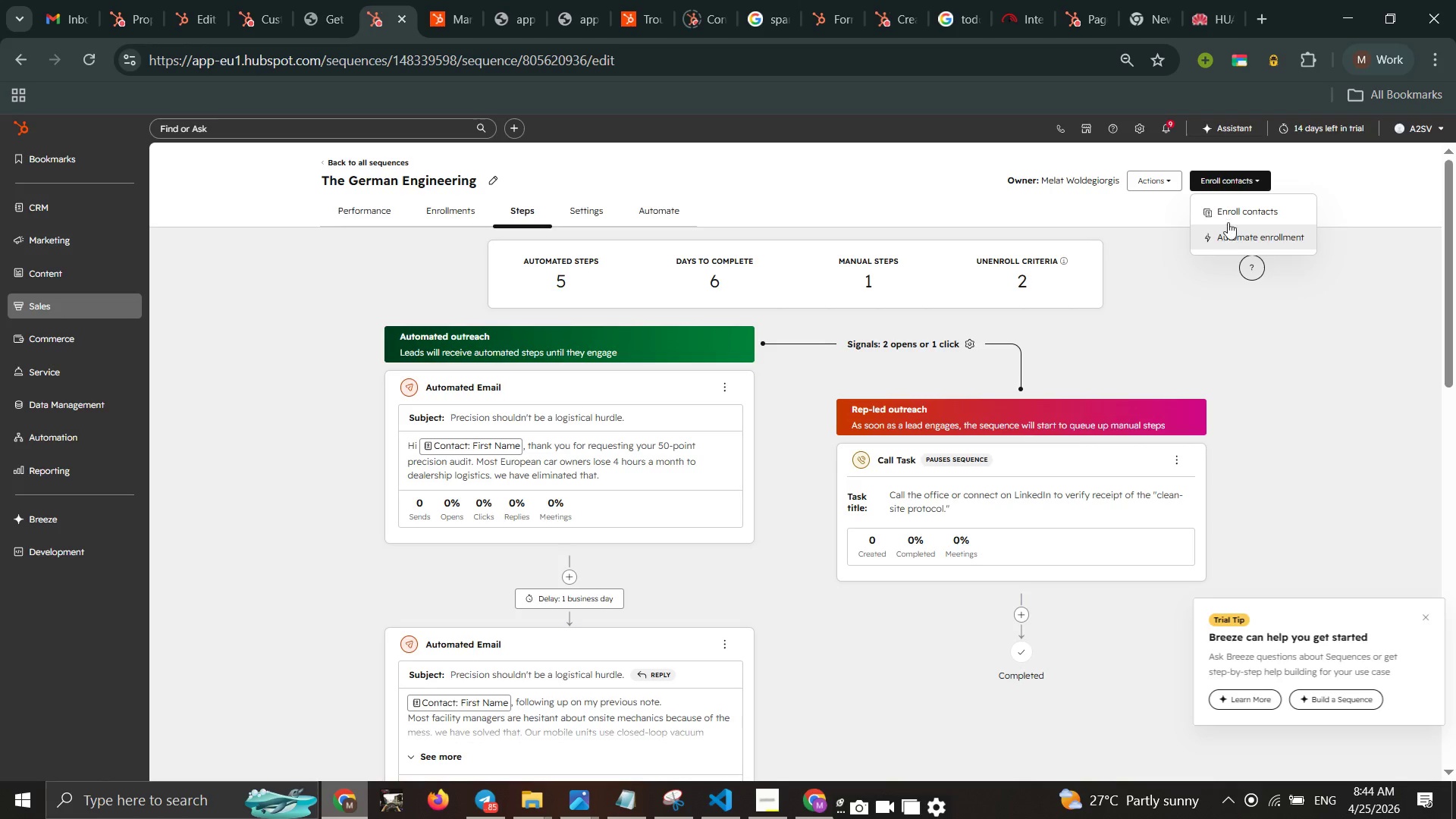 
left_click([1228, 211])
 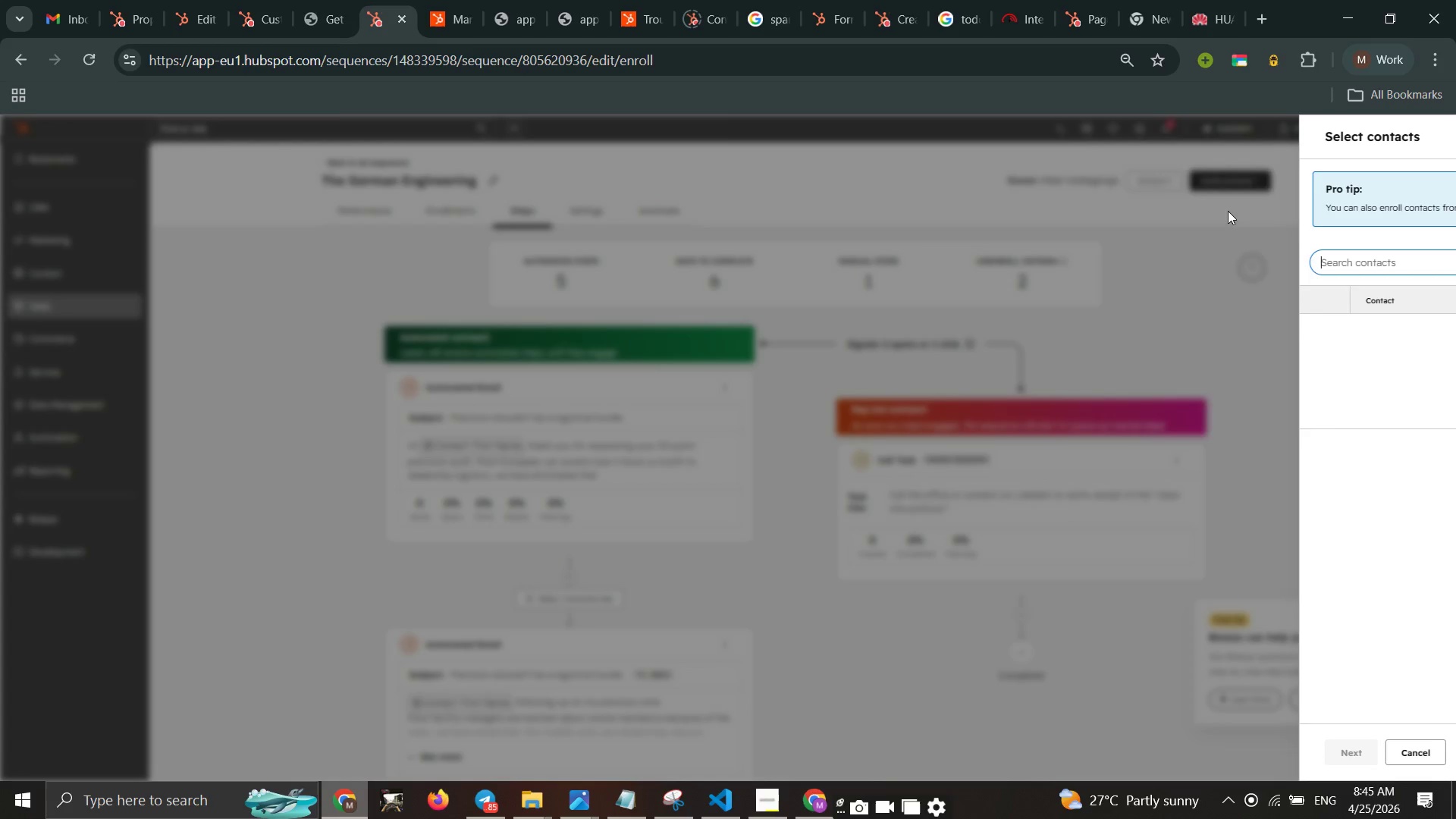 
wait(6.52)
 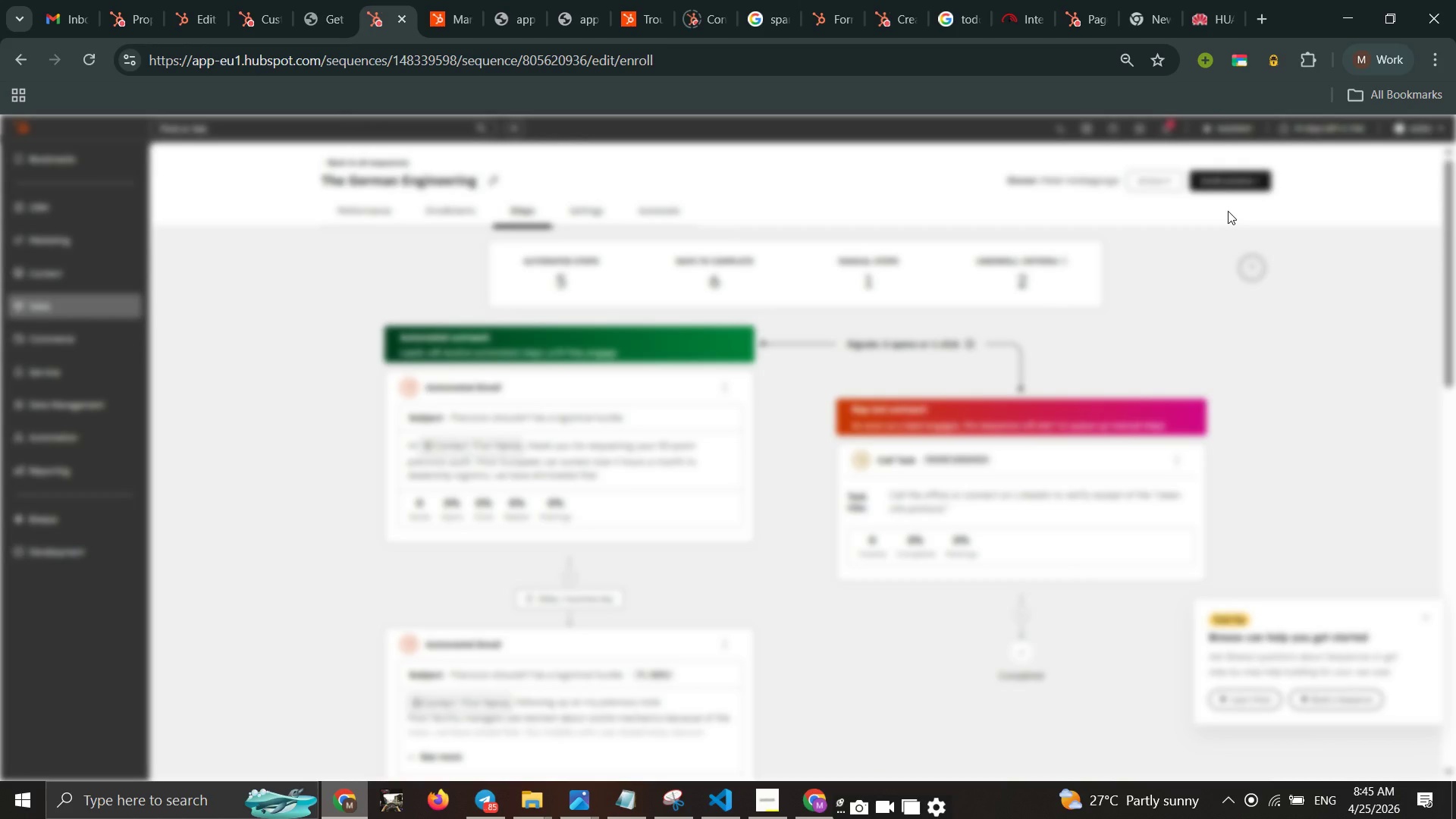 
left_click([133, 27])
 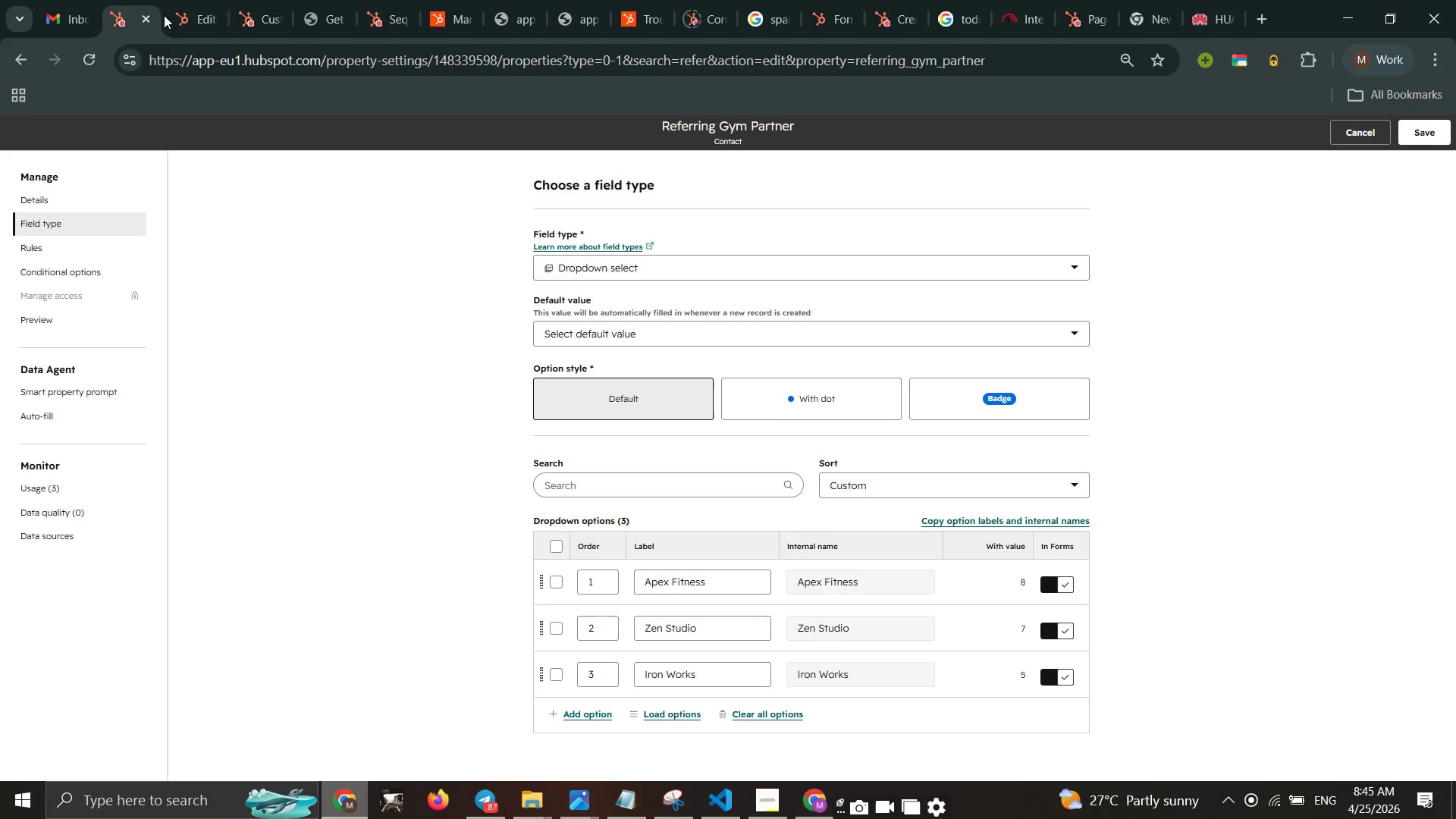 
left_click([173, 14])
 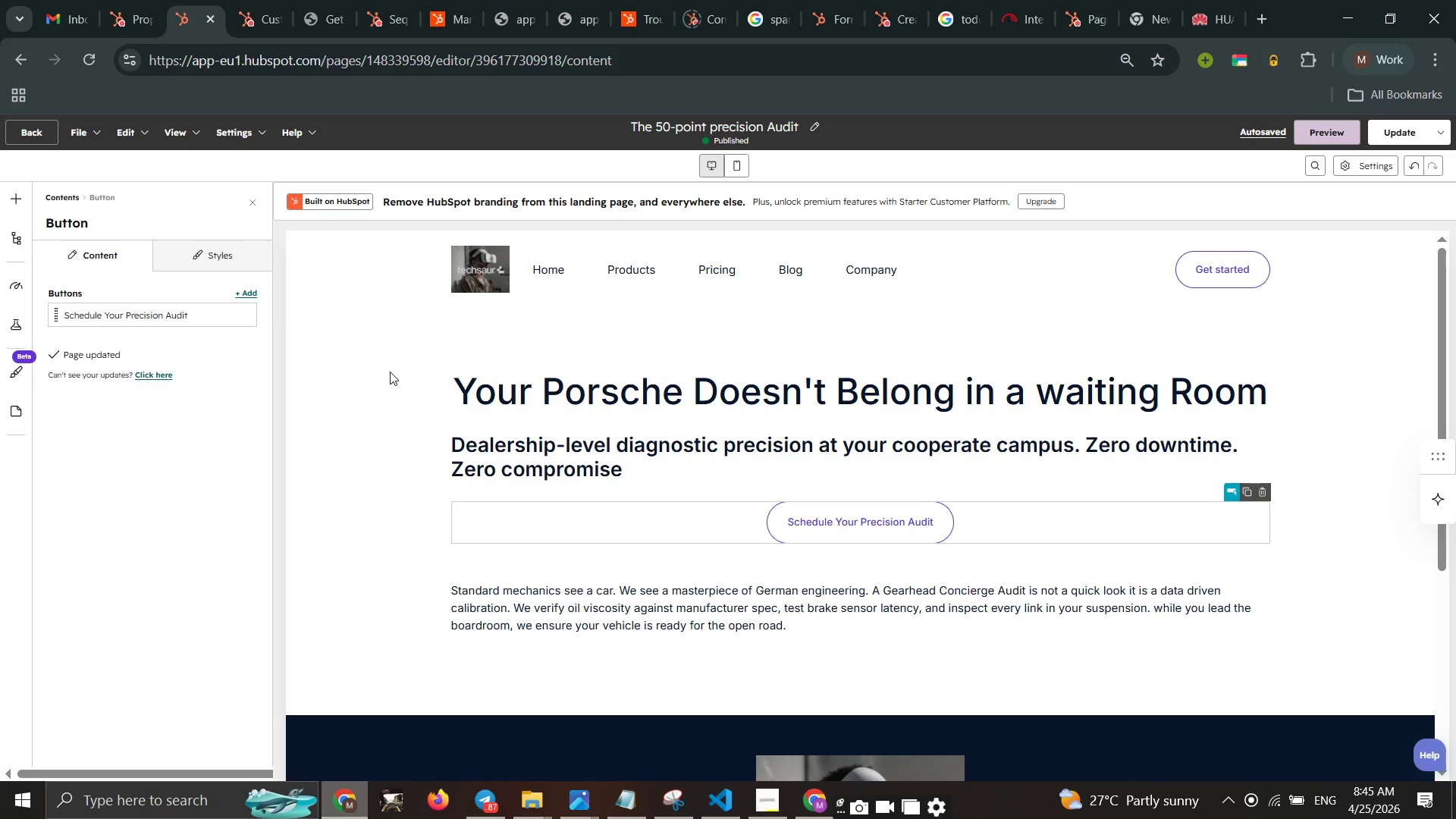 
left_click([390, 372])
 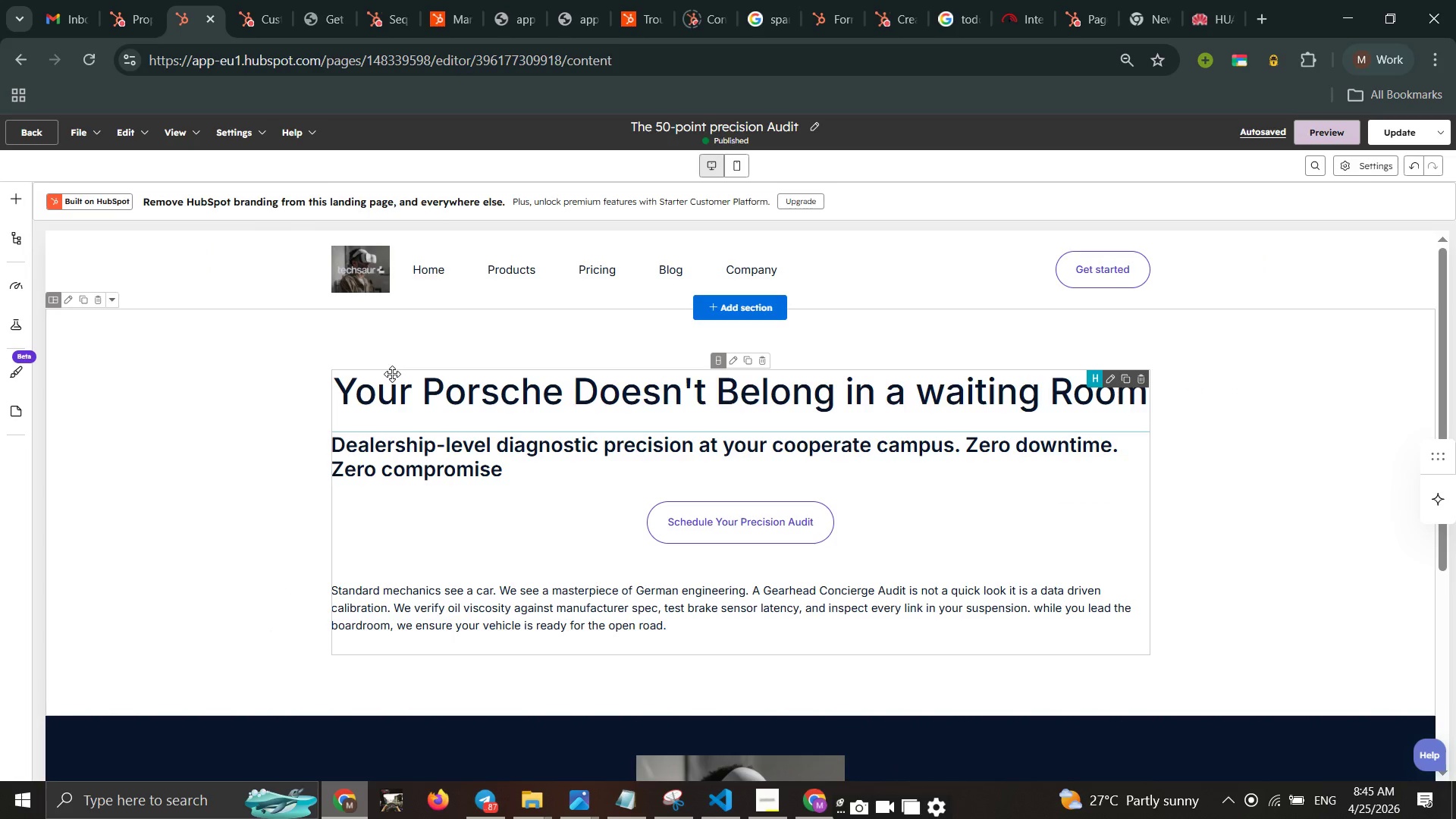 
left_click([256, 451])
 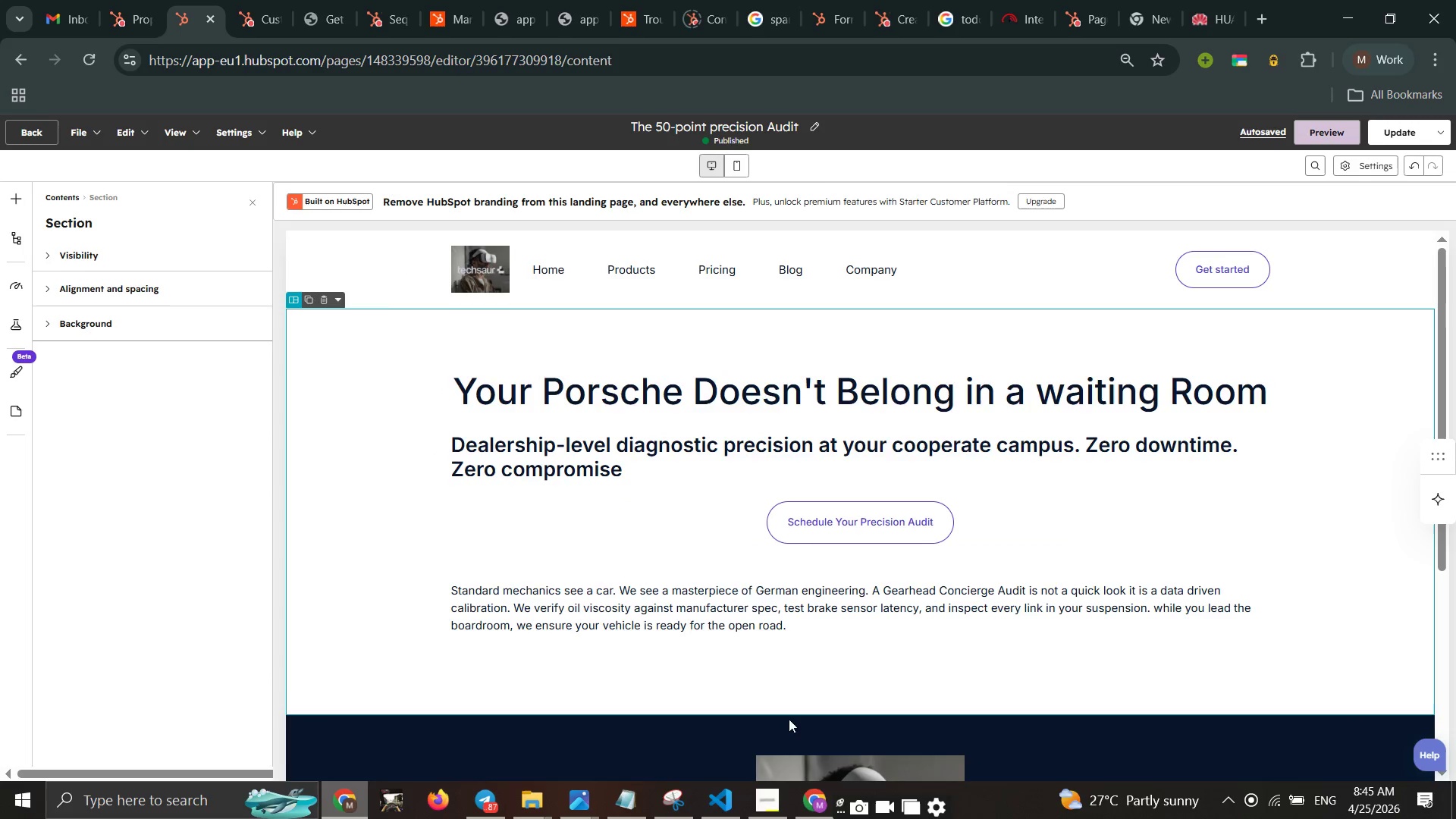 
left_click([770, 794])